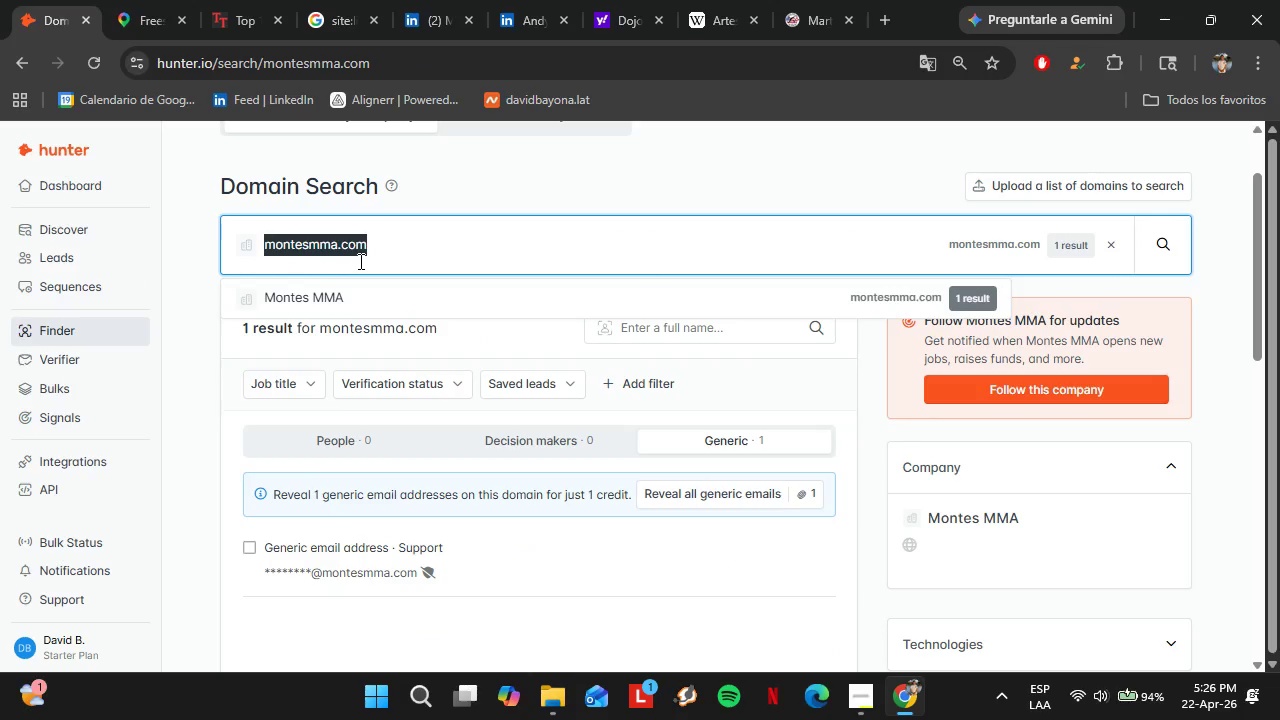 
triple_click([359, 261])
 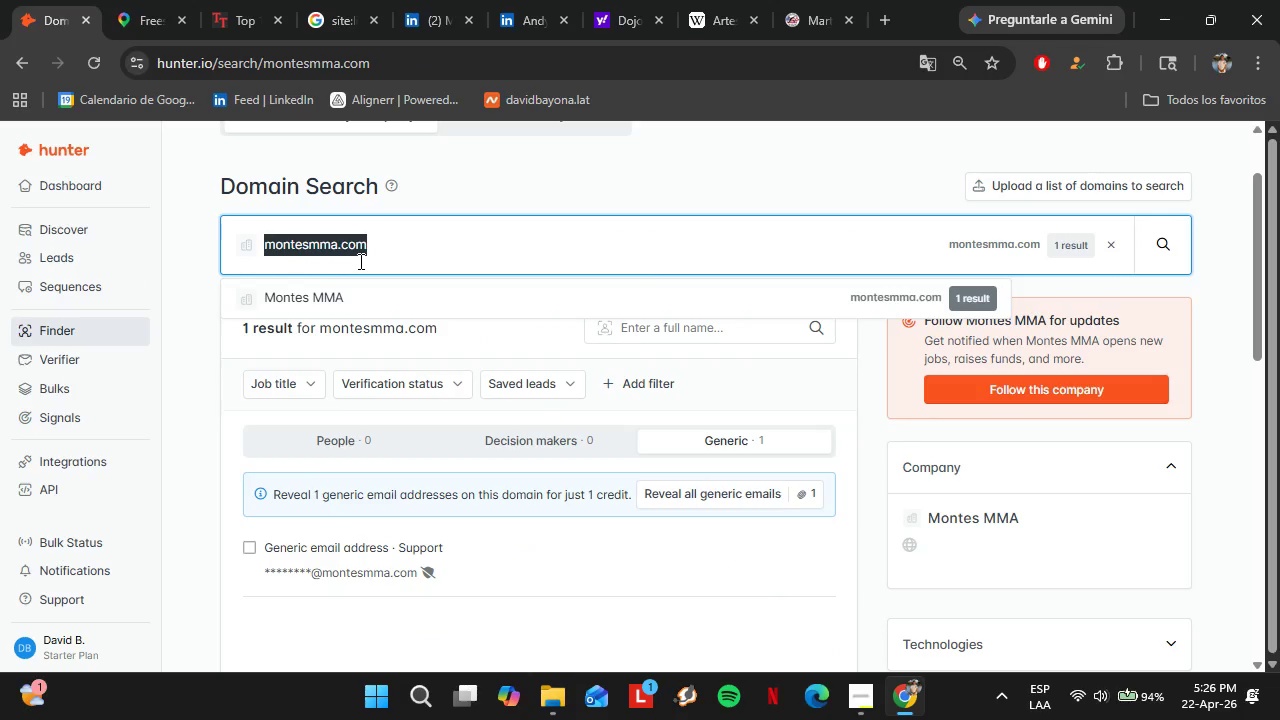 
key(Control+V)
 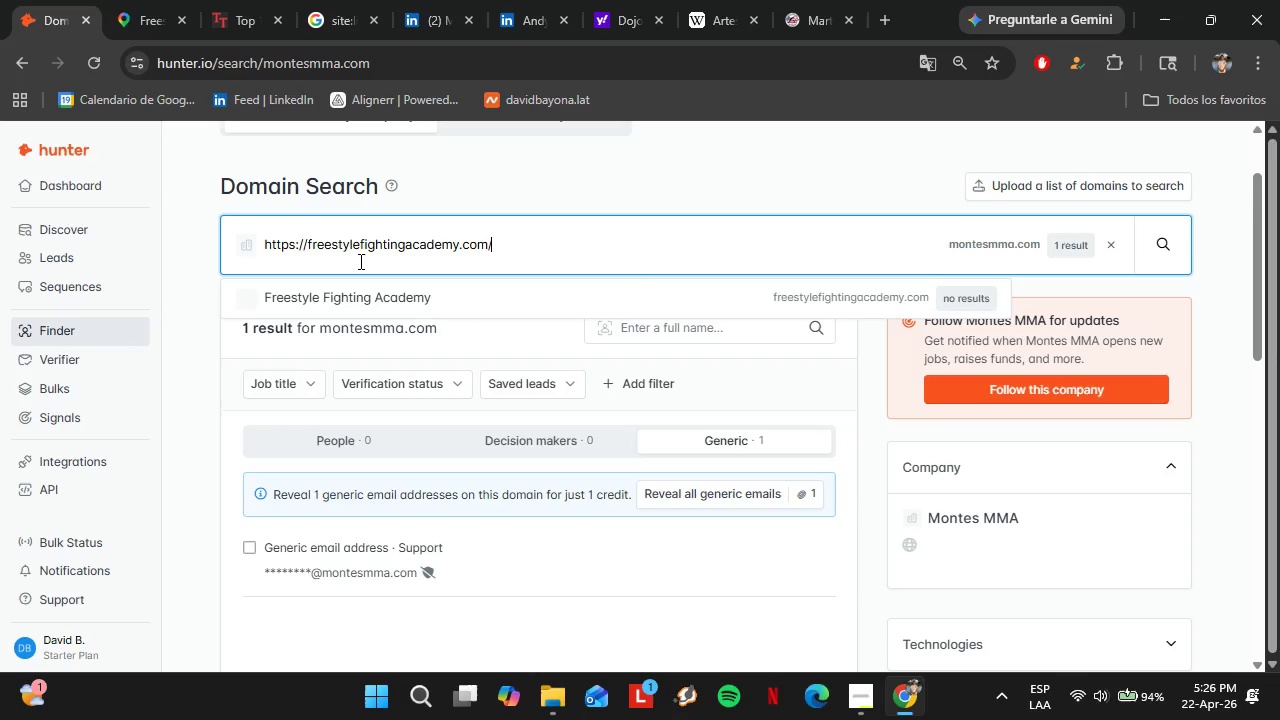 
key(CapsLock)
 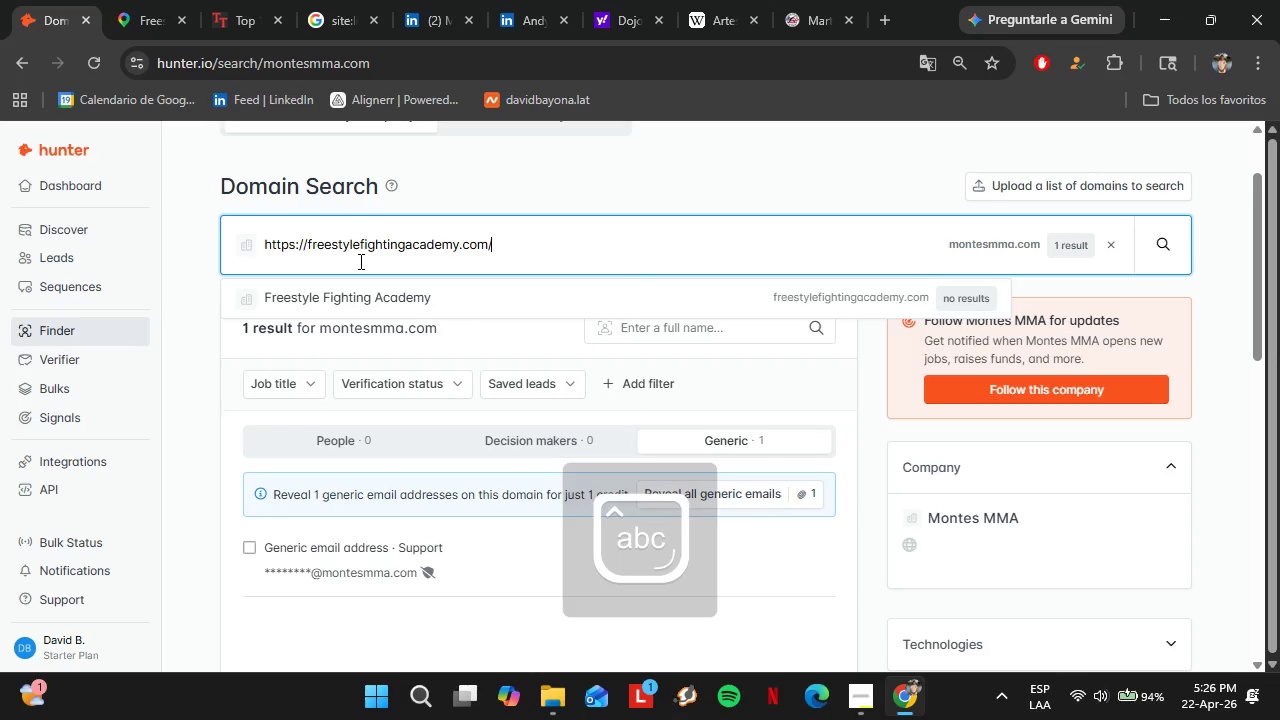 
key(Enter)
 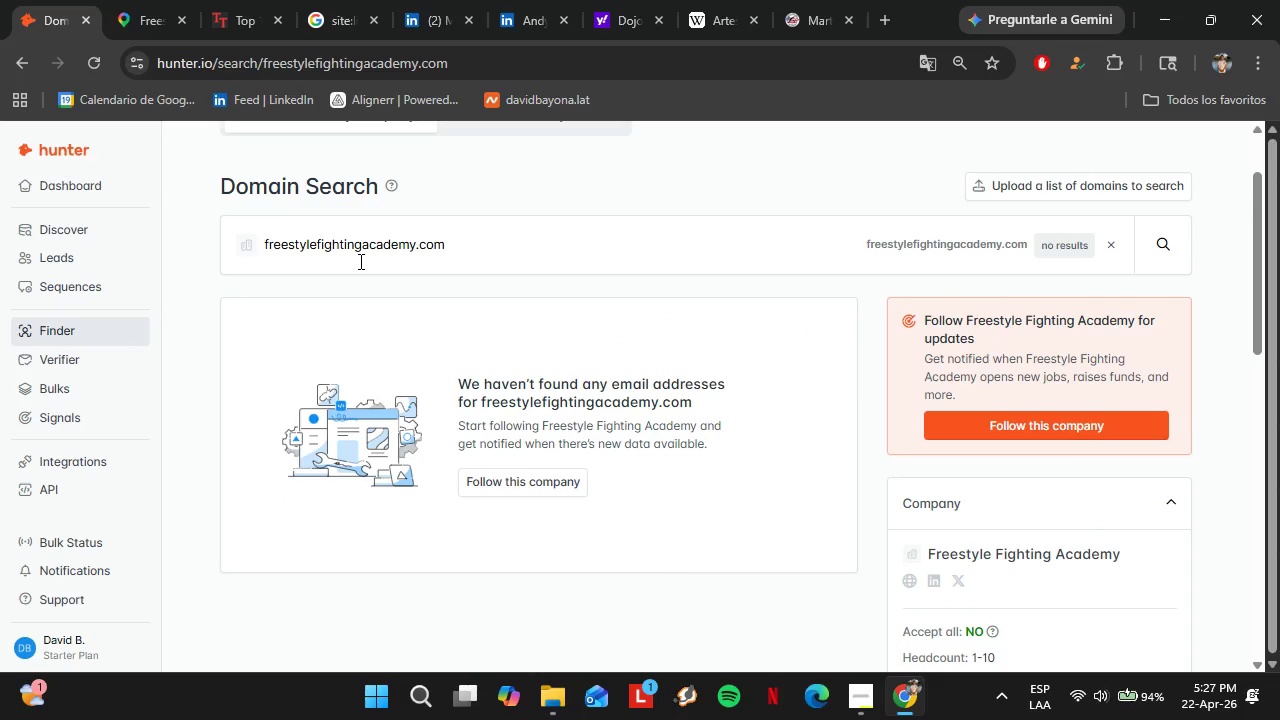 
wait(13.05)
 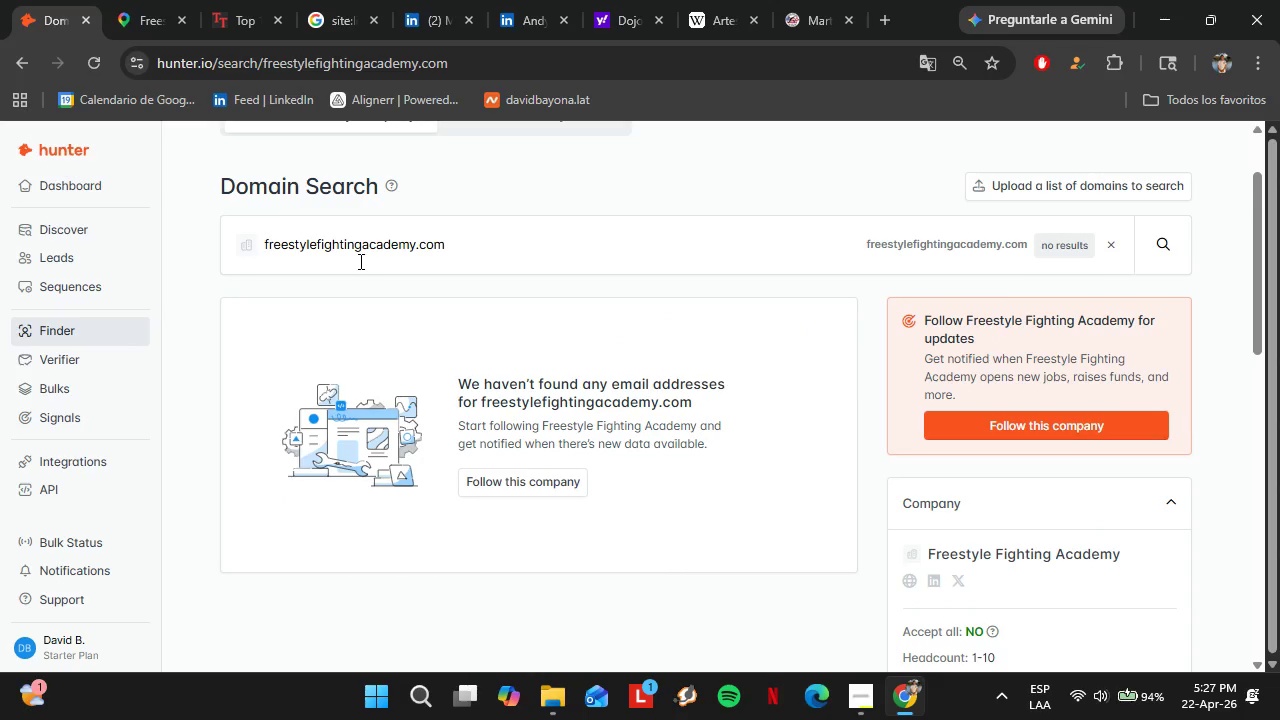 
left_click([141, 0])
 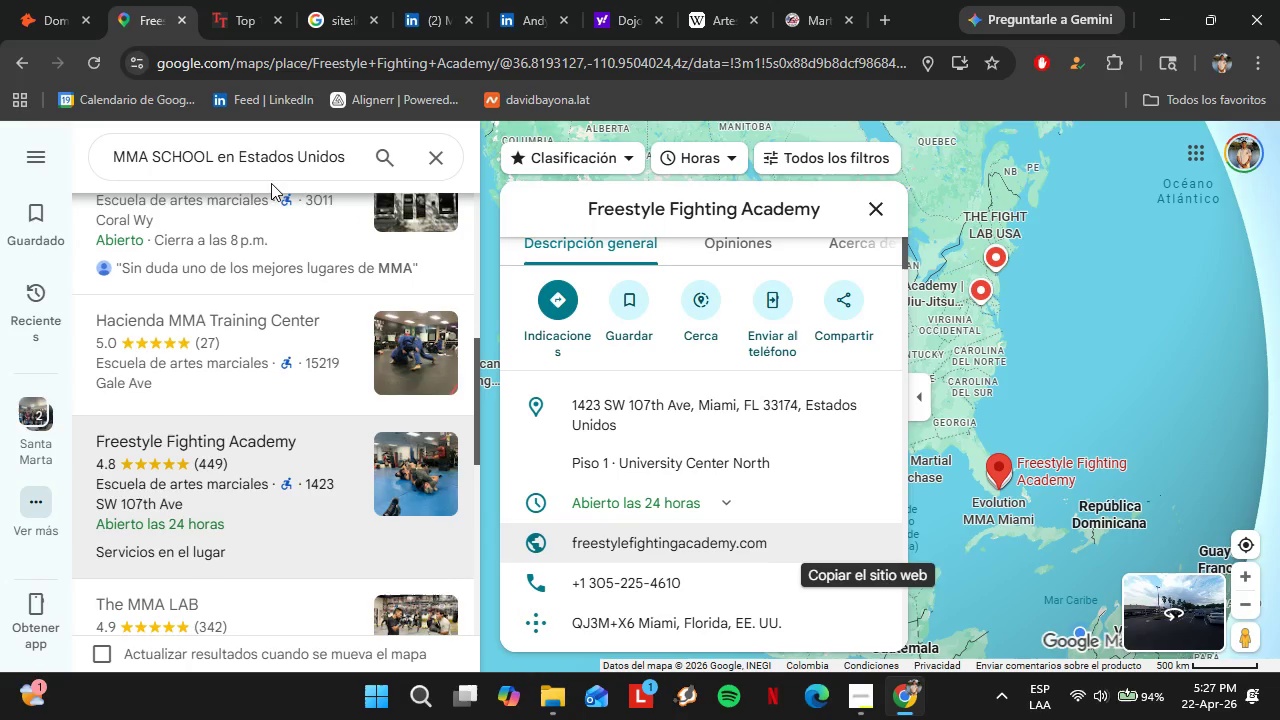 
left_click([259, 395])
 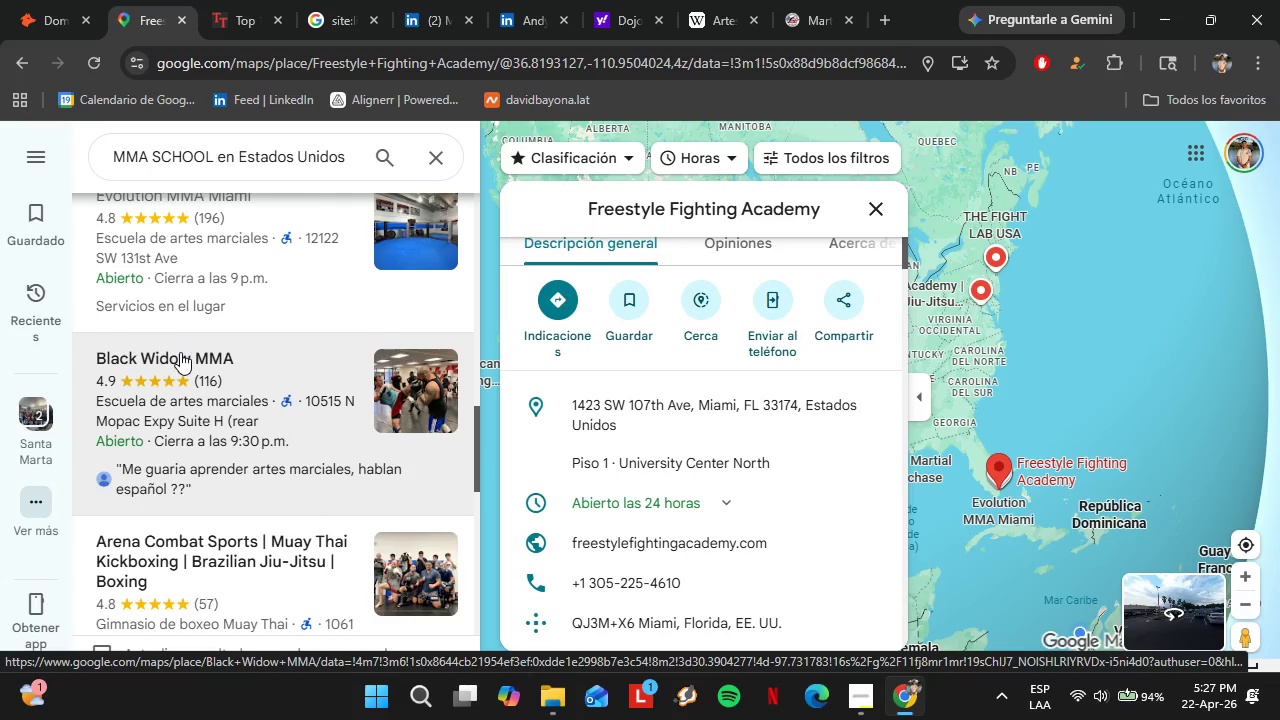 
scroll: coordinate [288, 350], scroll_direction: down, amount: 6.0
 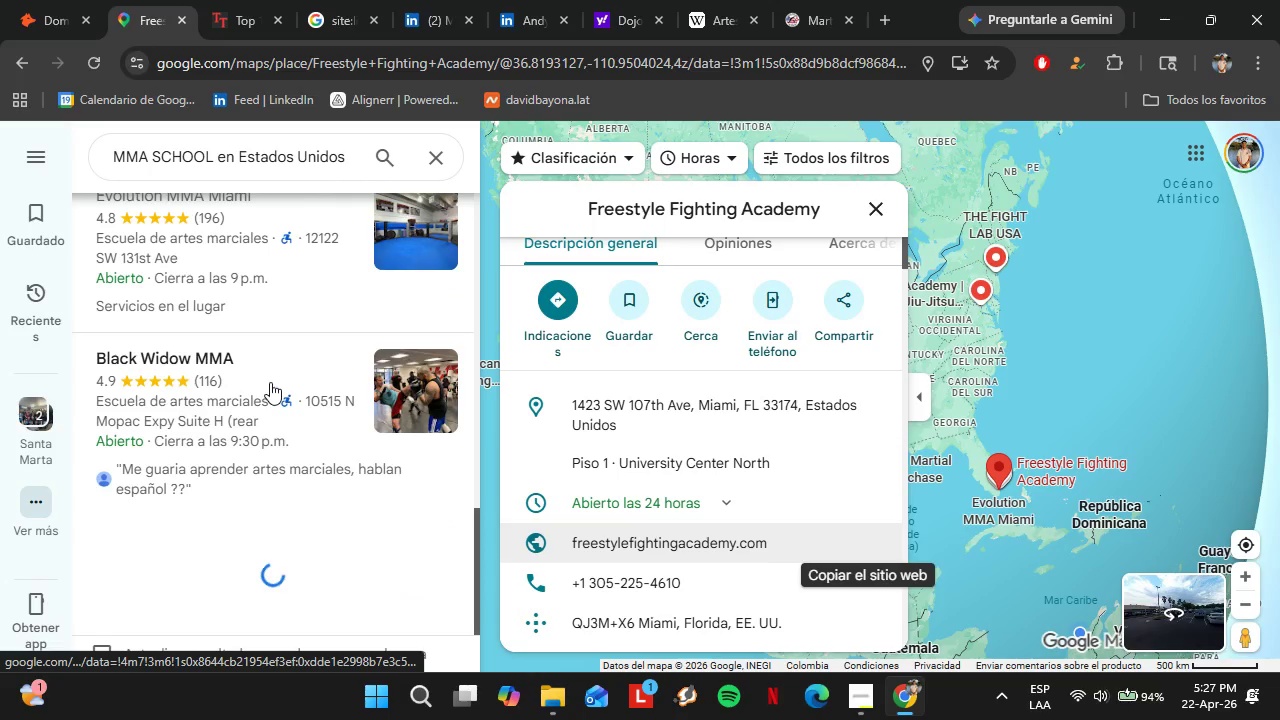 
wait(9.86)
 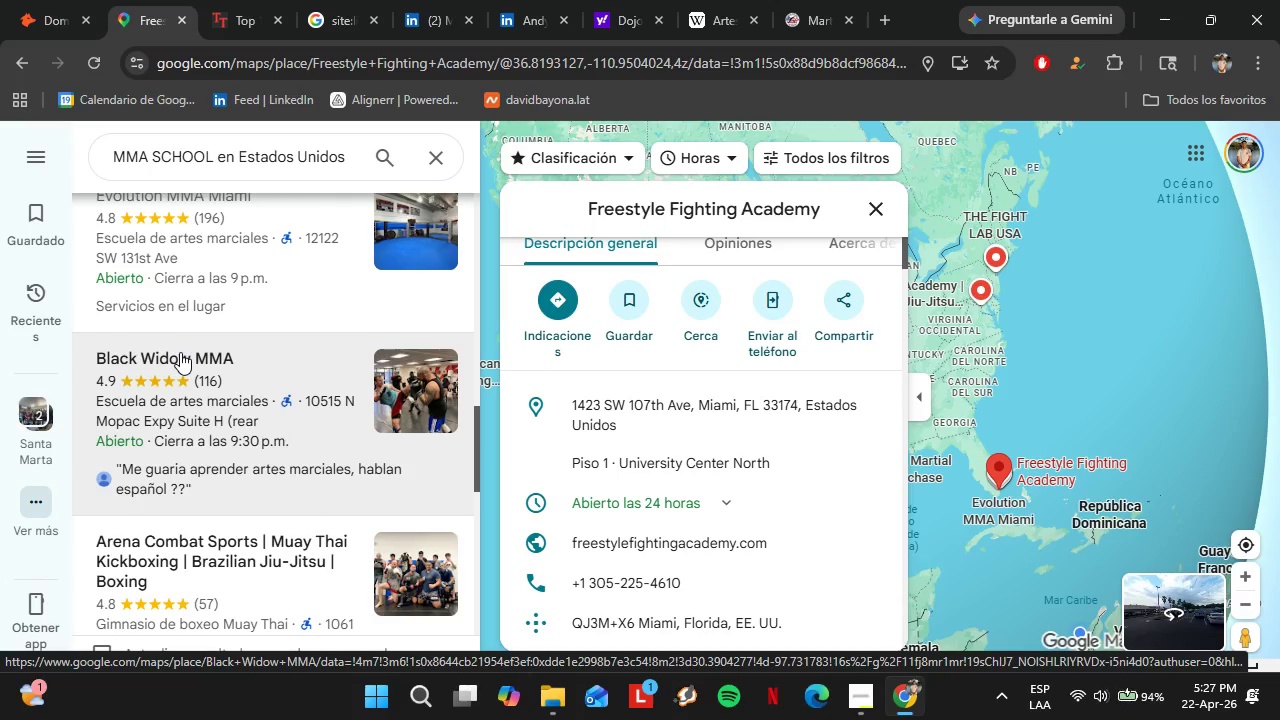 
left_click([229, 371])
 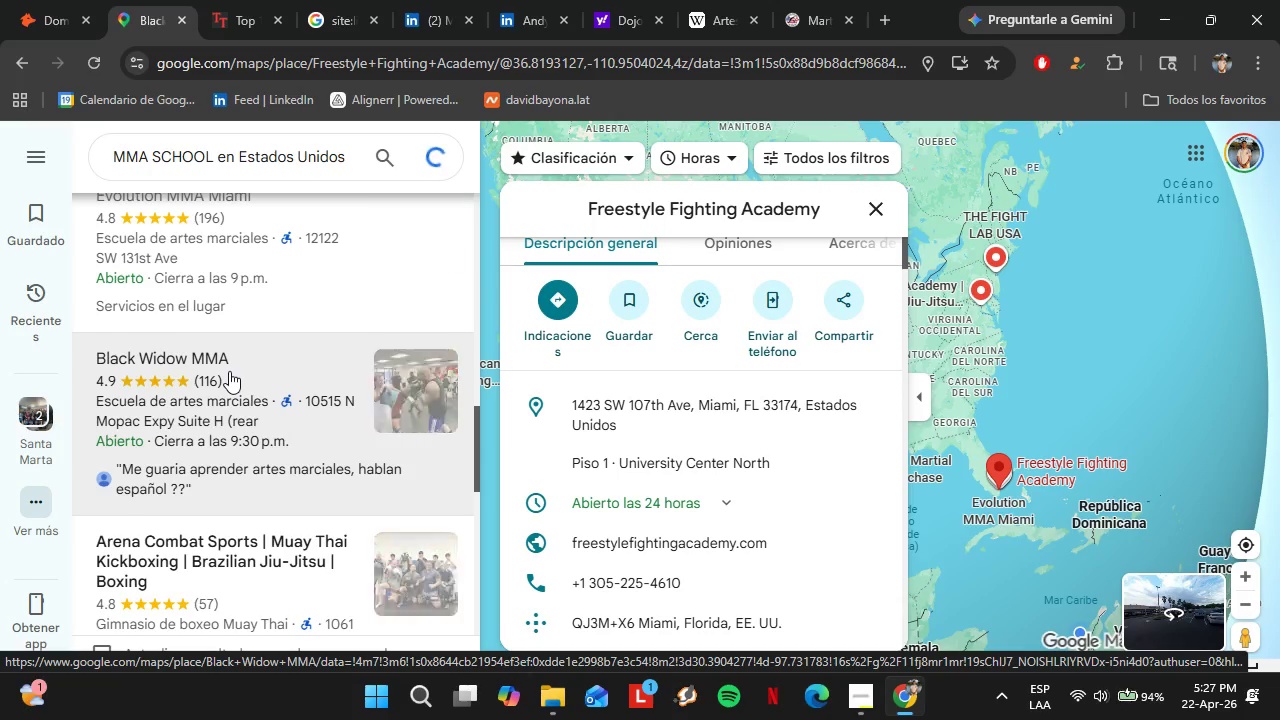 
mouse_move([252, 358])
 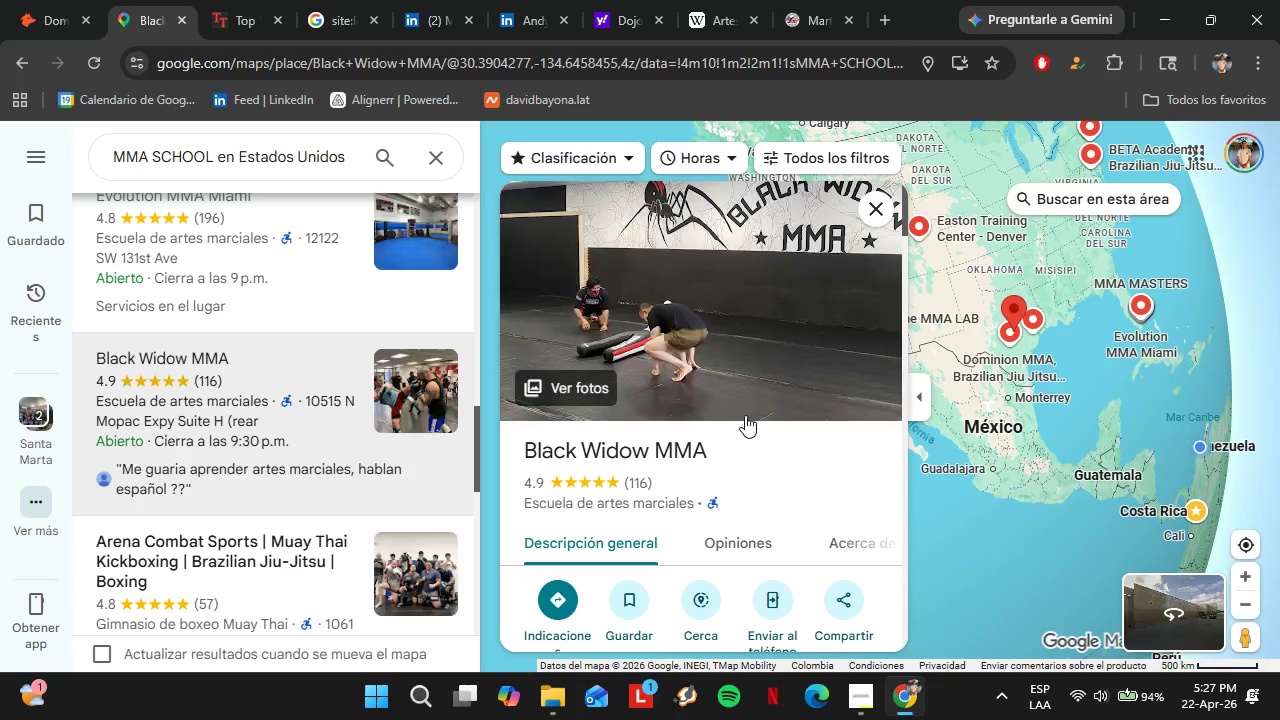 
scroll: coordinate [745, 415], scroll_direction: down, amount: 3.0
 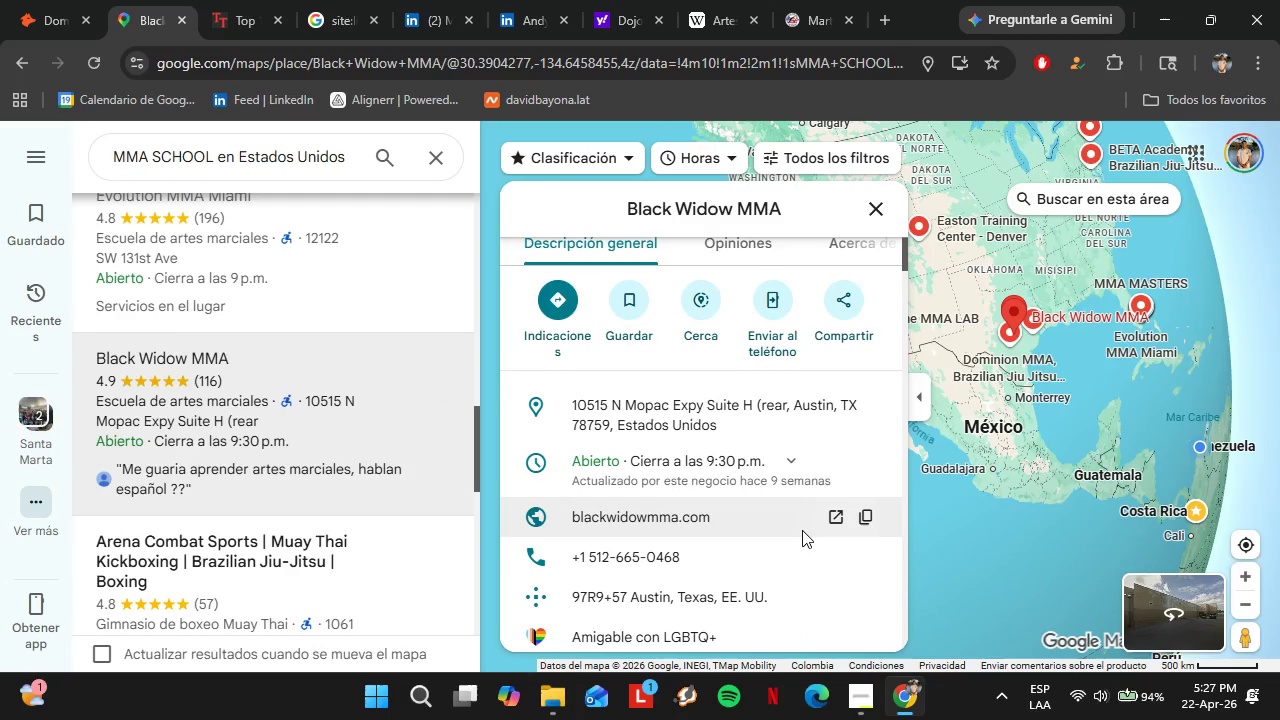 
left_click([865, 512])
 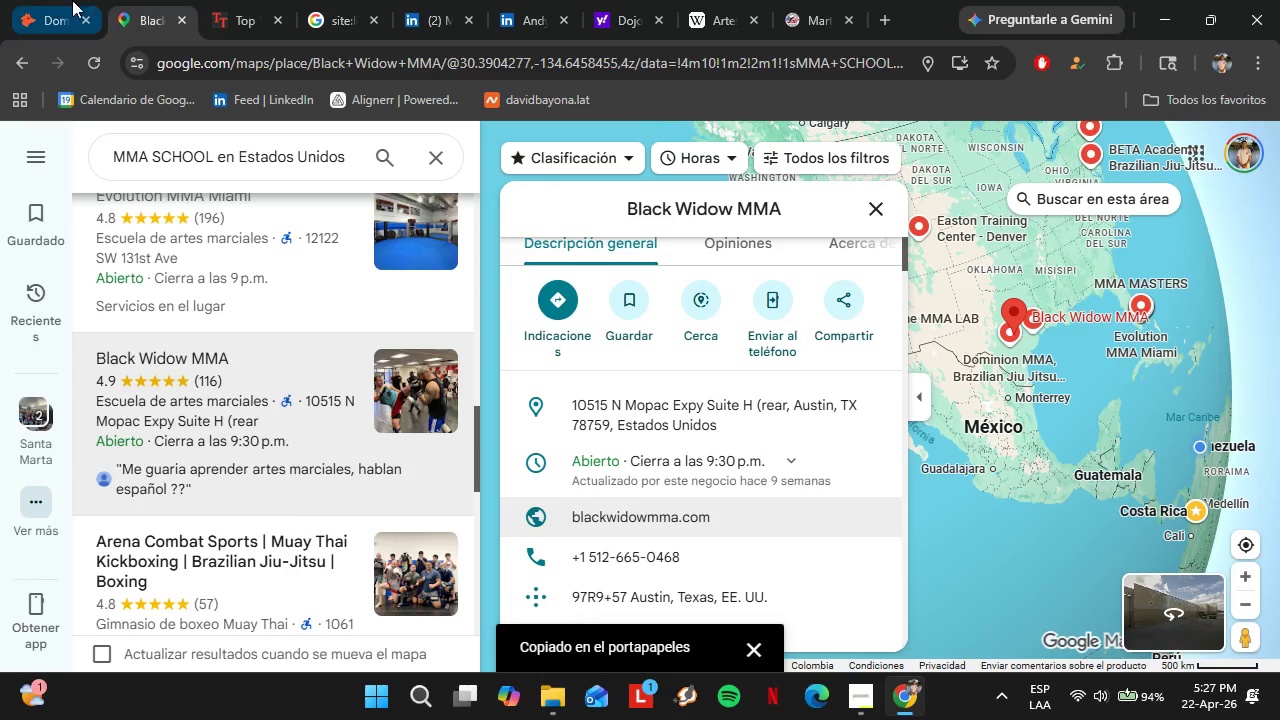 
left_click([42, 0])
 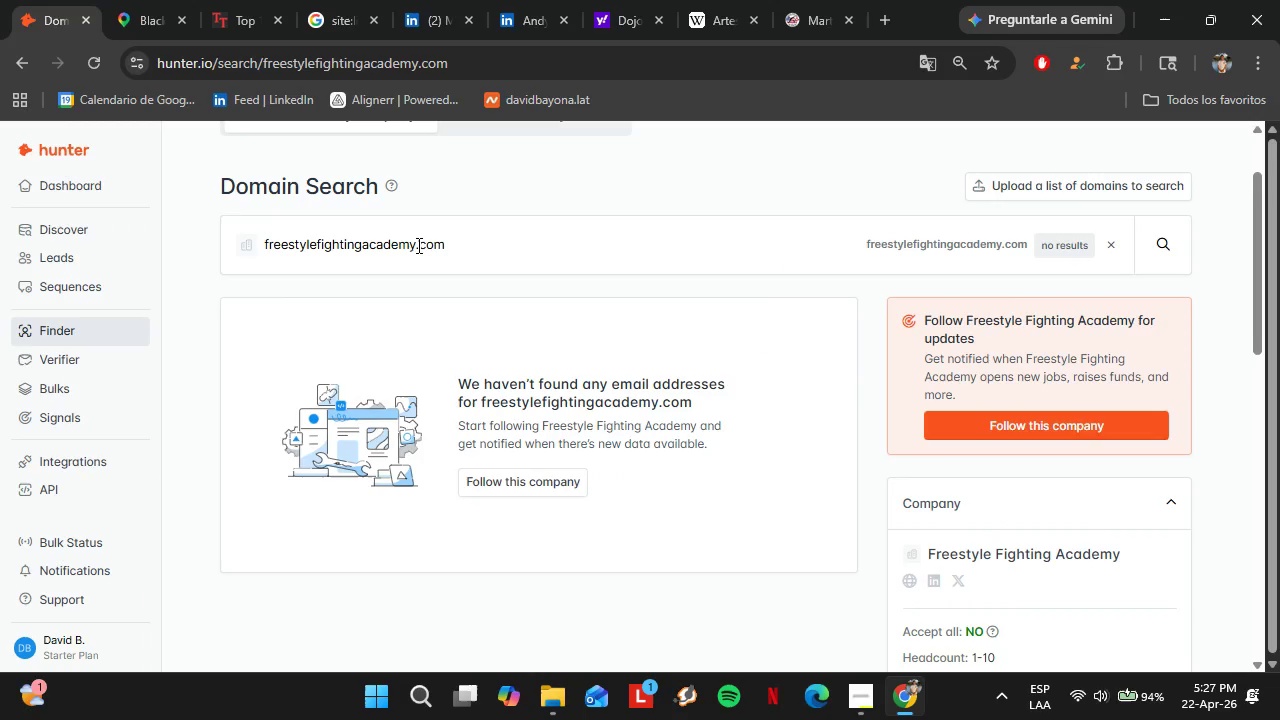 
double_click([417, 245])
 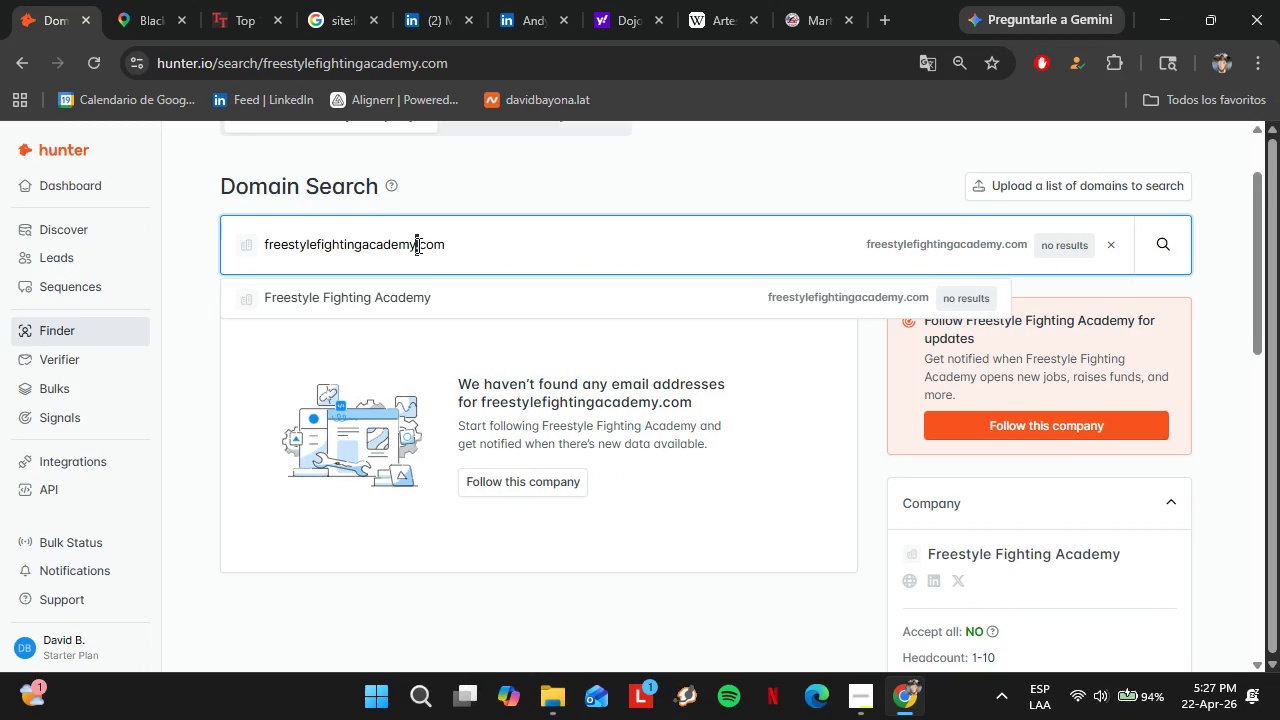 
triple_click([417, 245])
 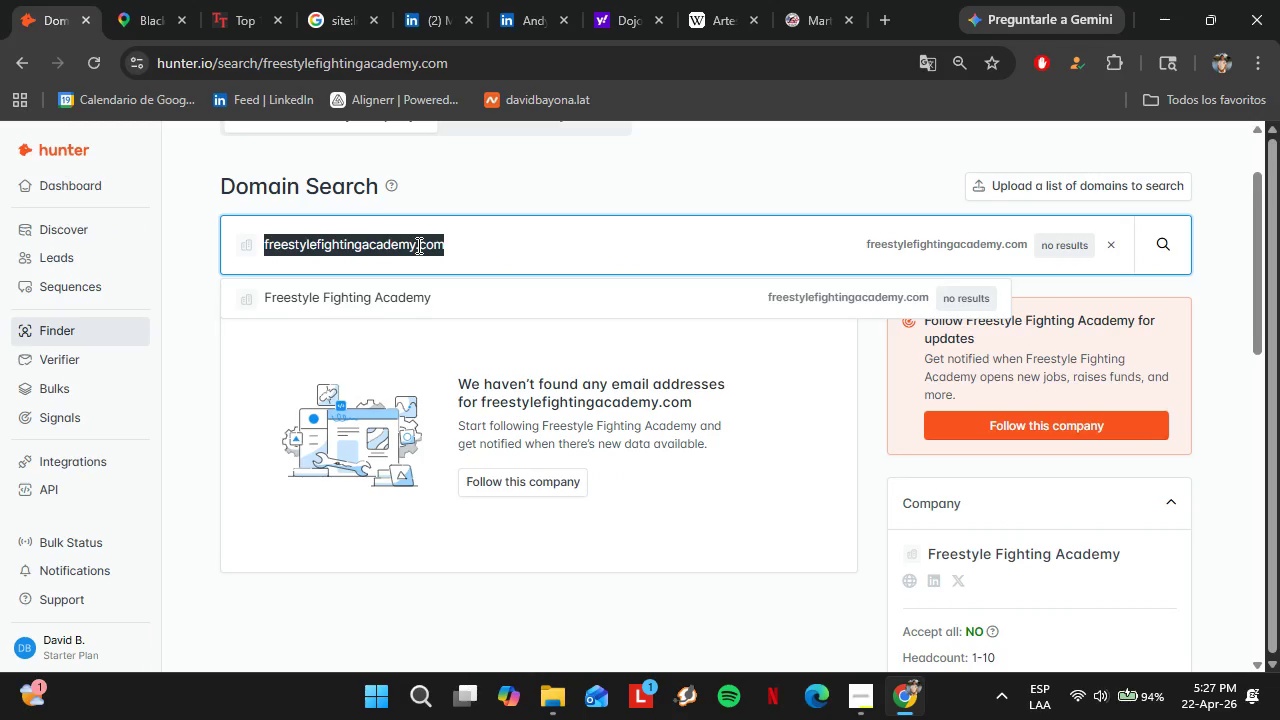 
key(Control+V)
 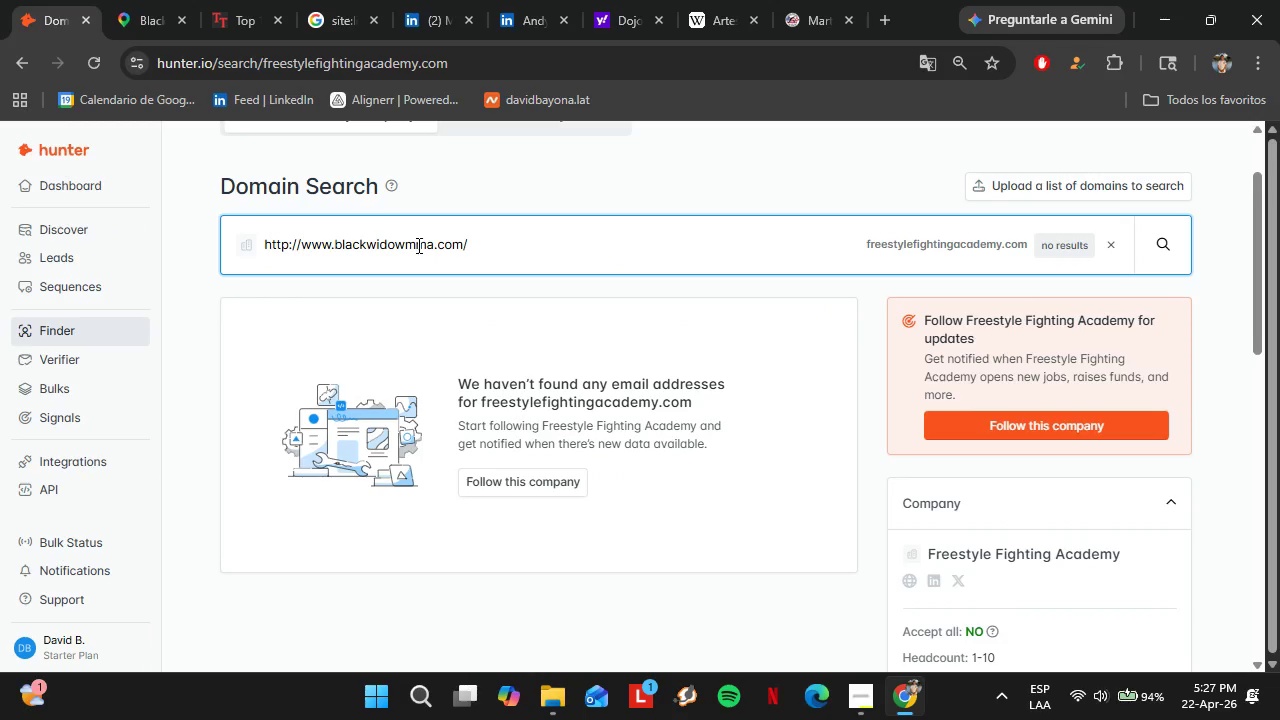 
key(Enter)
 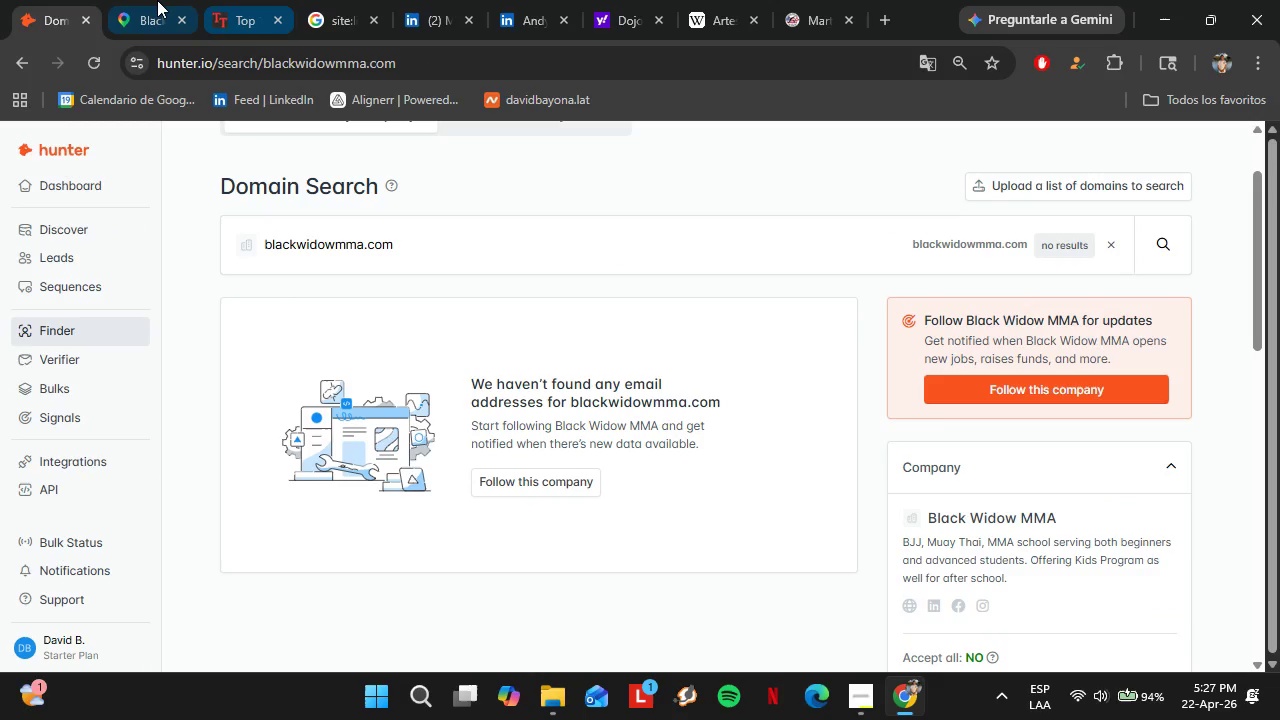 
left_click([157, 0])
 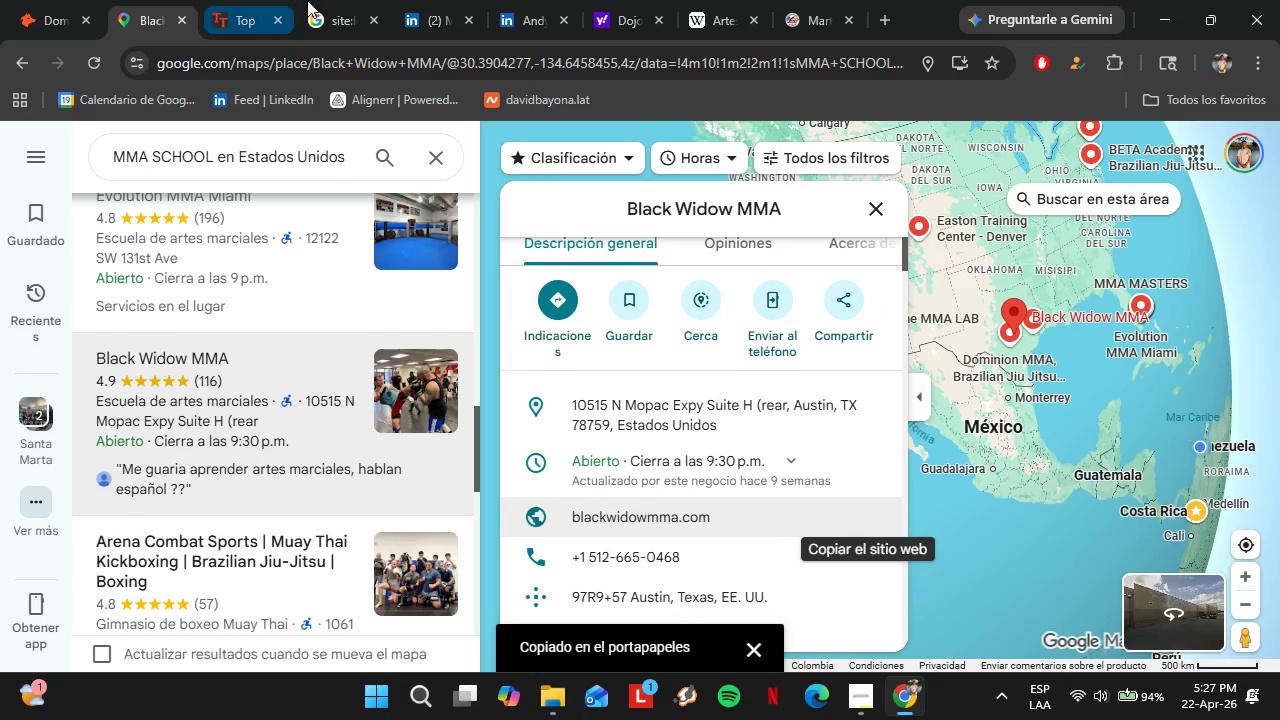 
left_click([312, 0])
 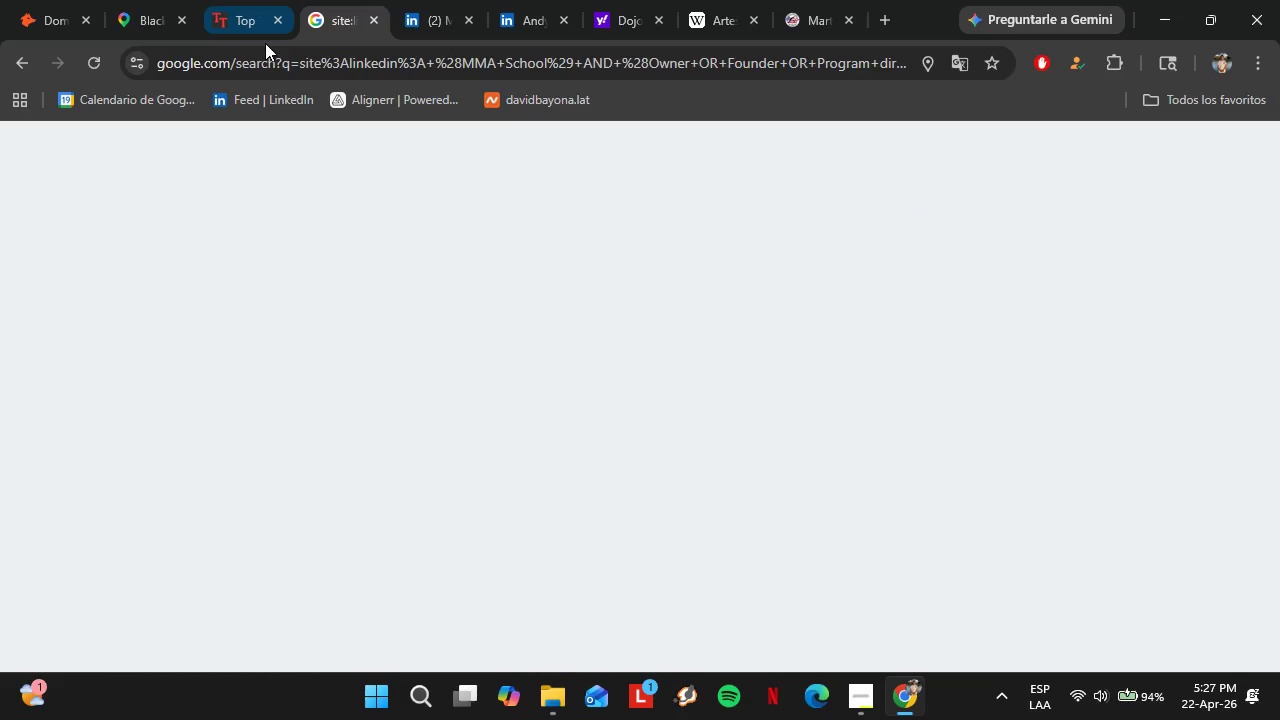 
left_click([261, 52])
 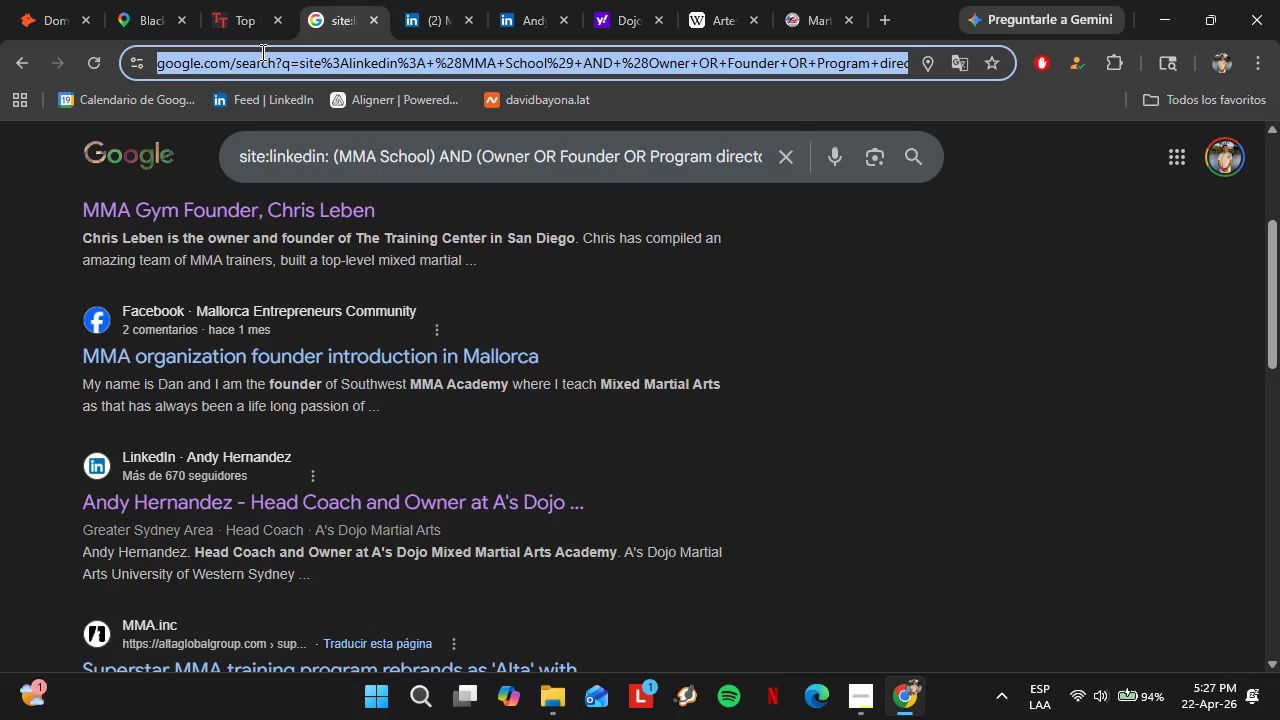 
type(apollo.io)
 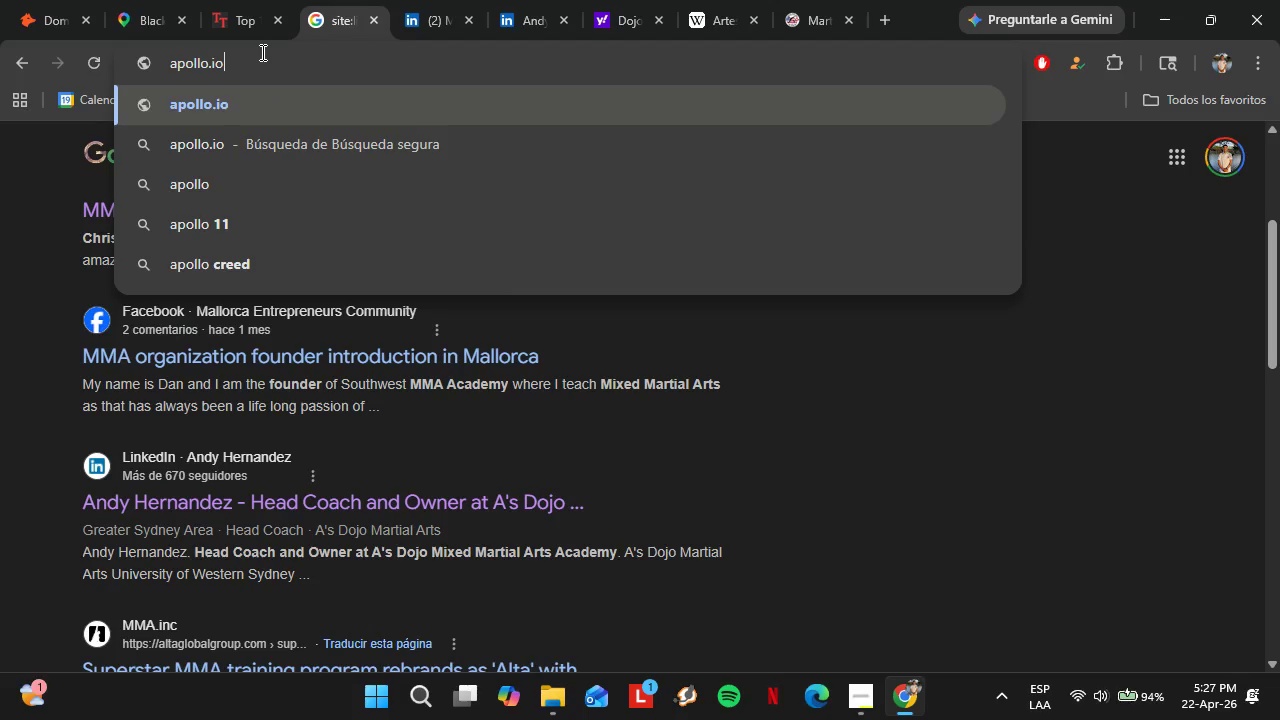 
key(Enter)
 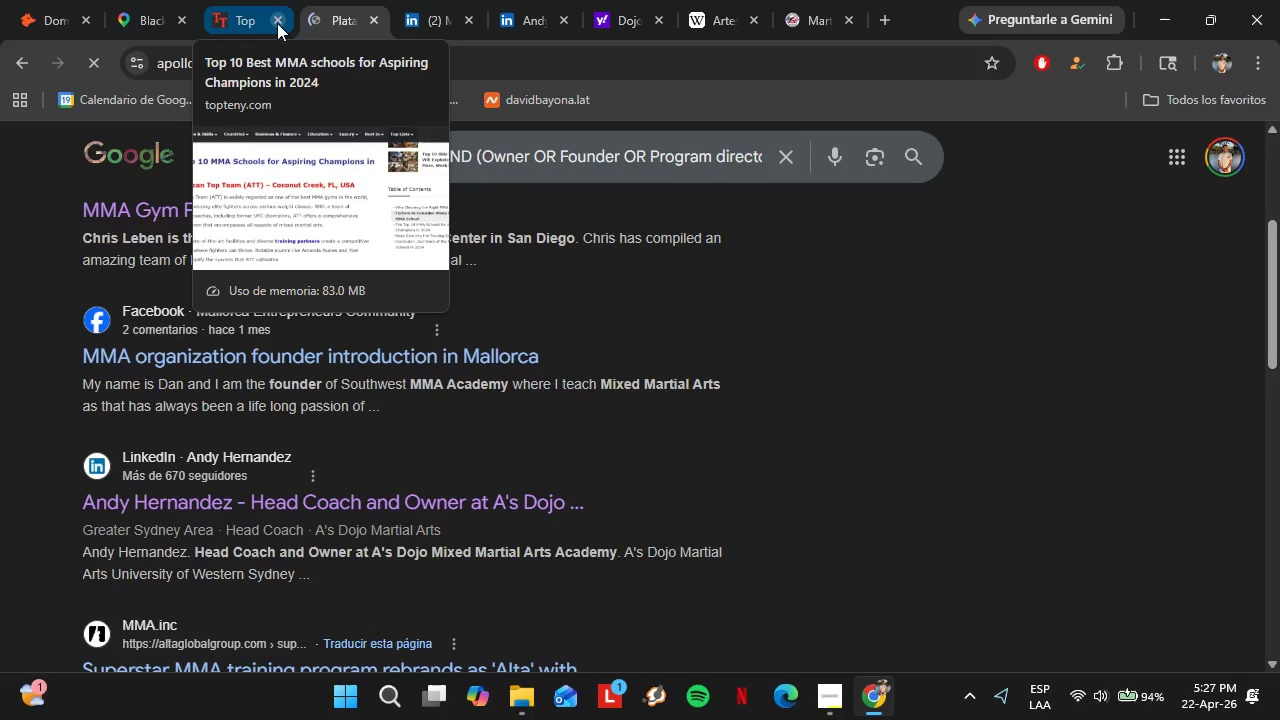 
left_click([277, 23])
 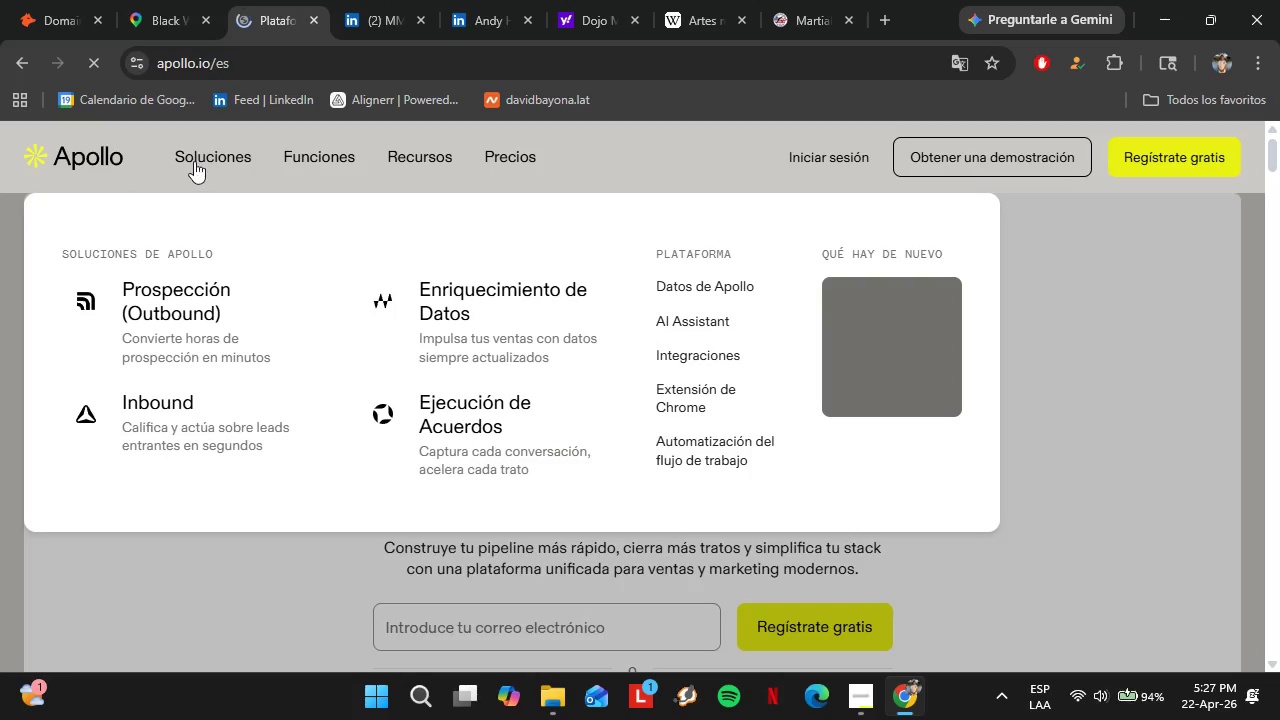 
wait(7.69)
 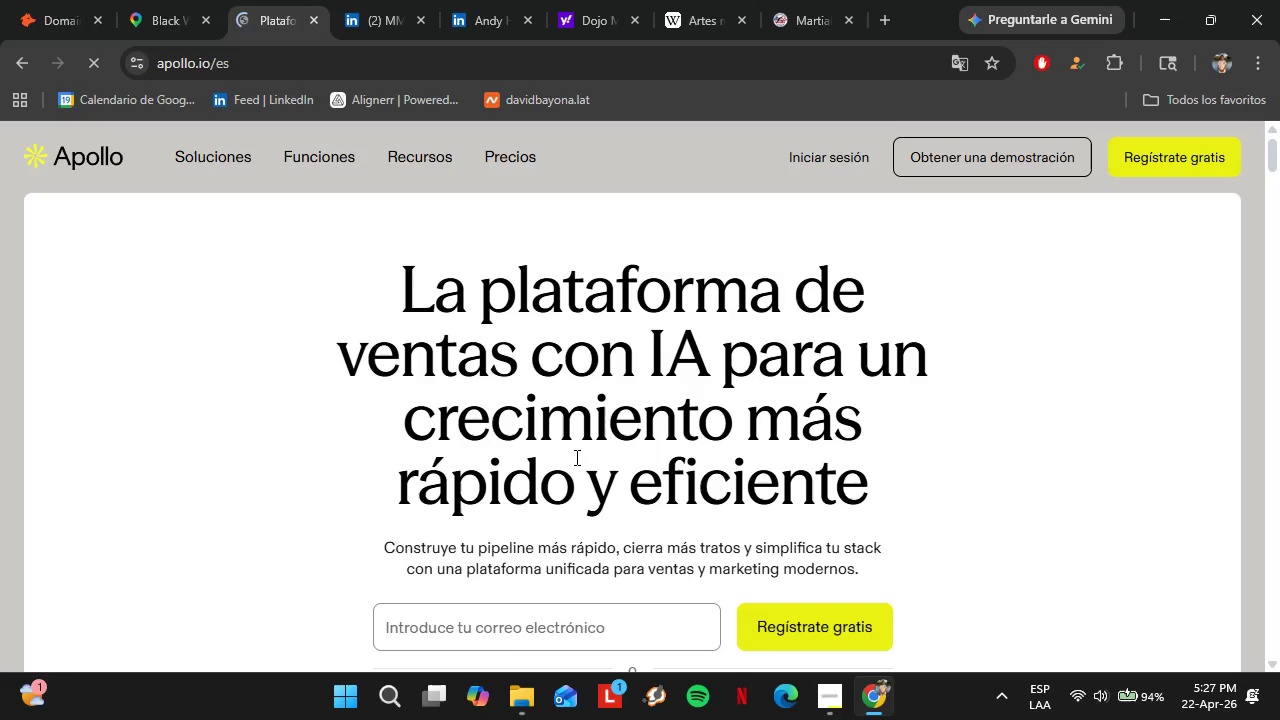 
left_click([74, 0])
 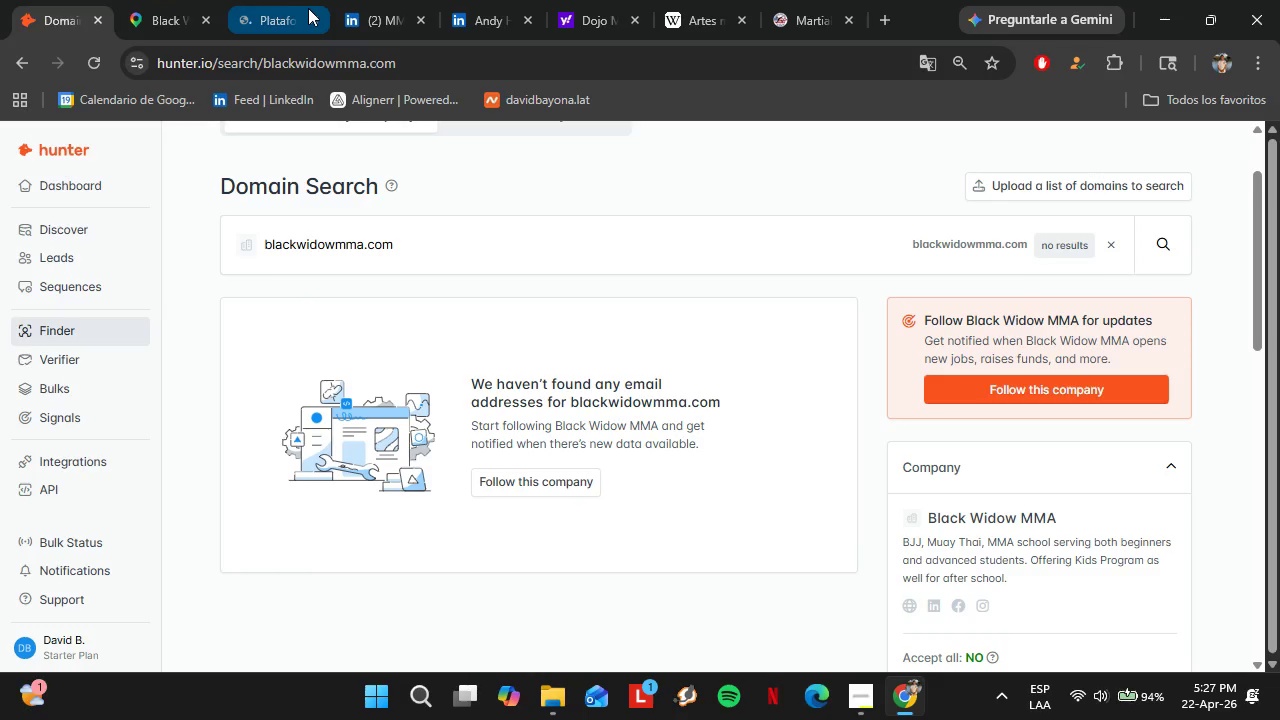 
left_click([309, 14])
 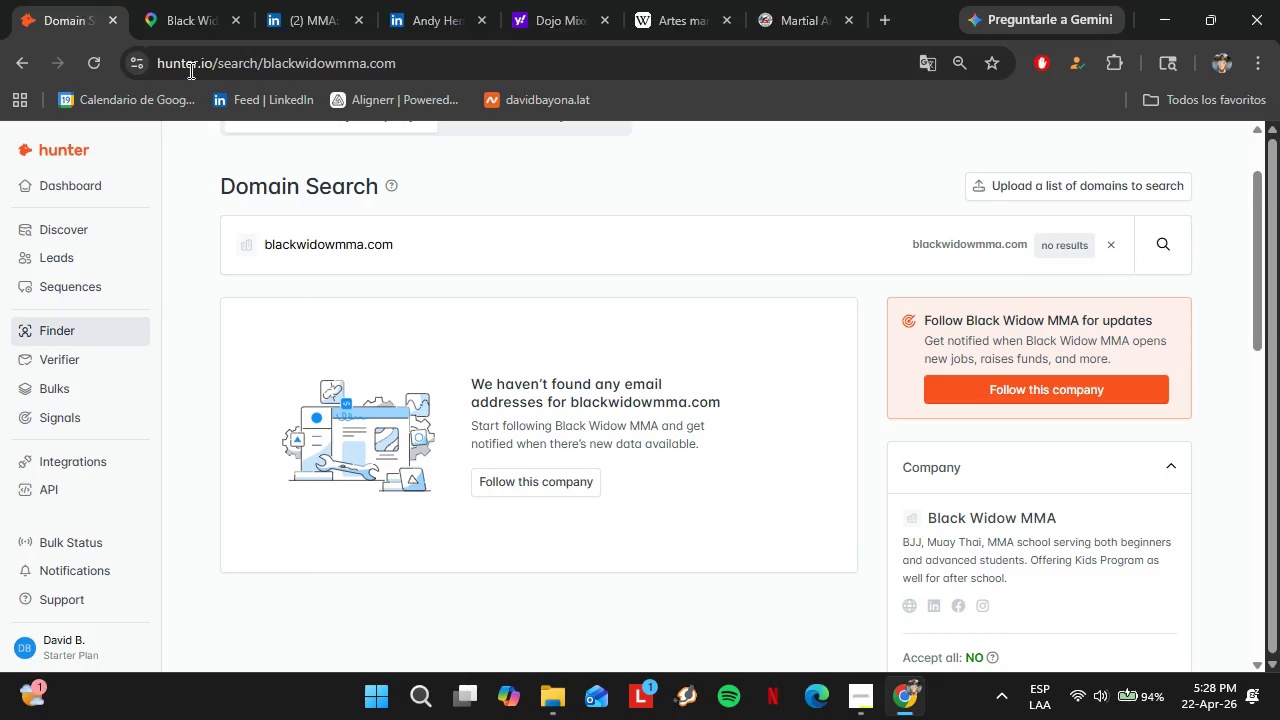 
left_click([179, 14])
 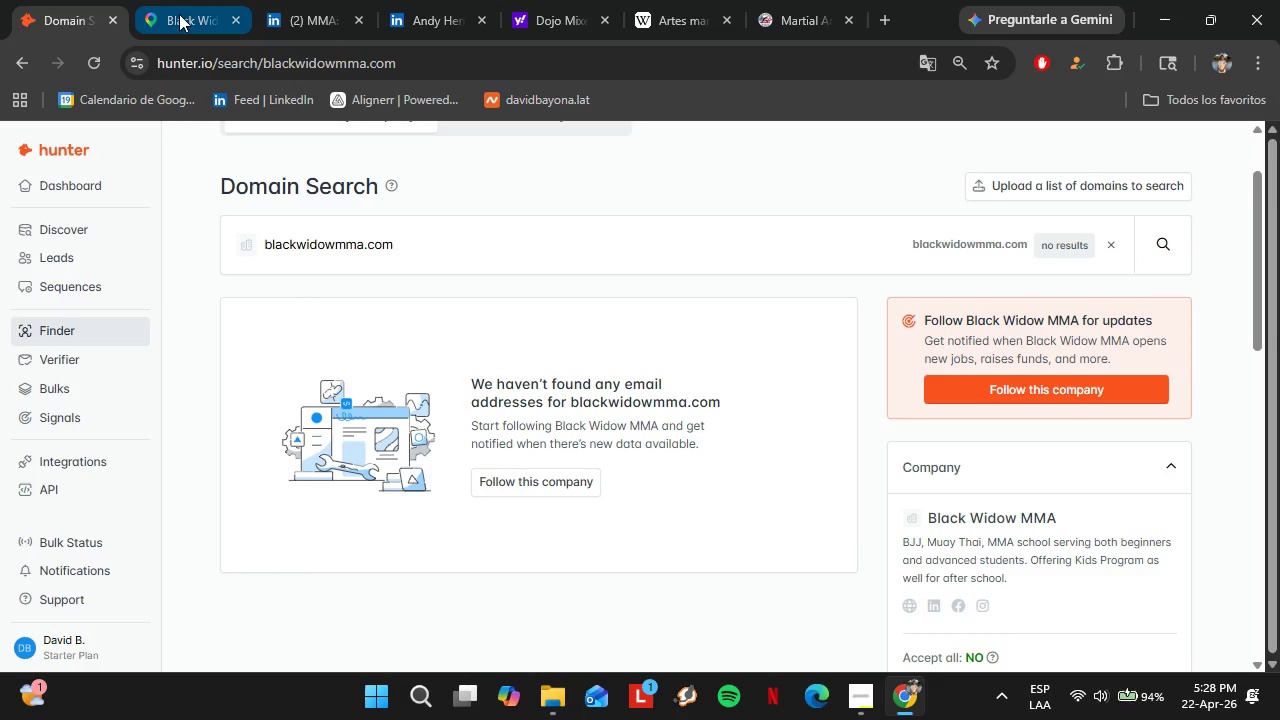 
left_click([73, 0])
 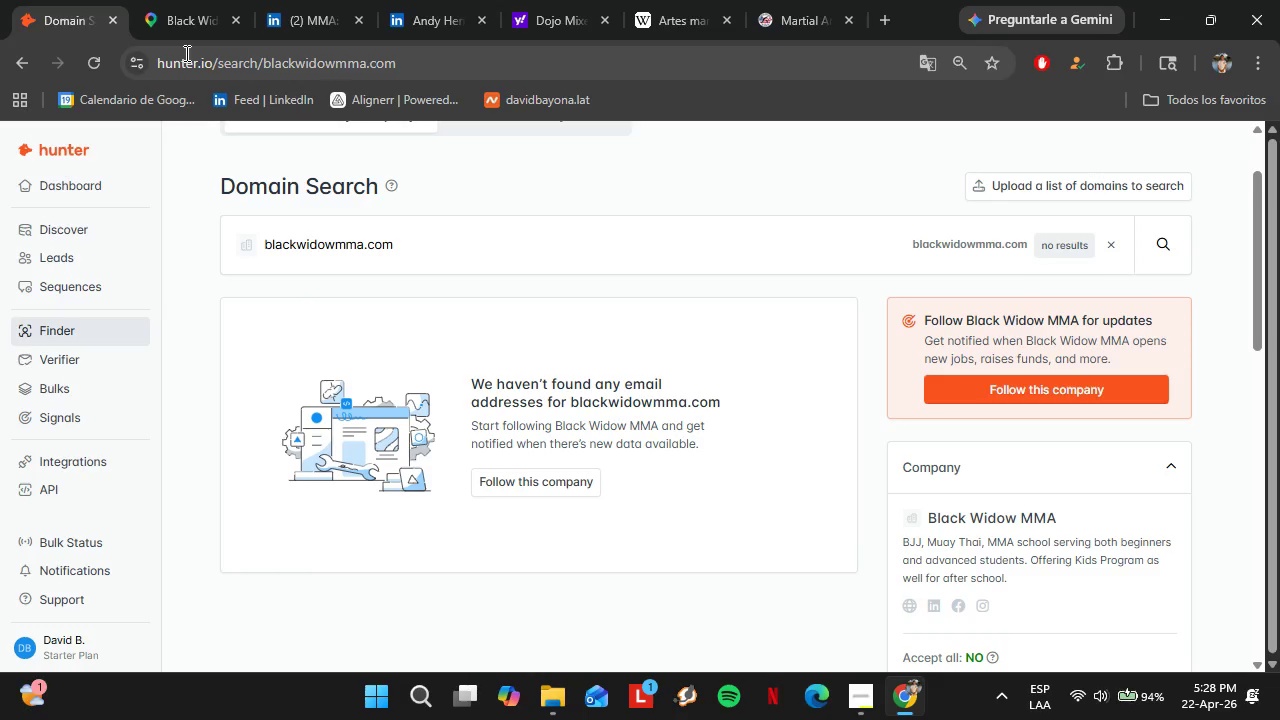 
left_click([189, 19])
 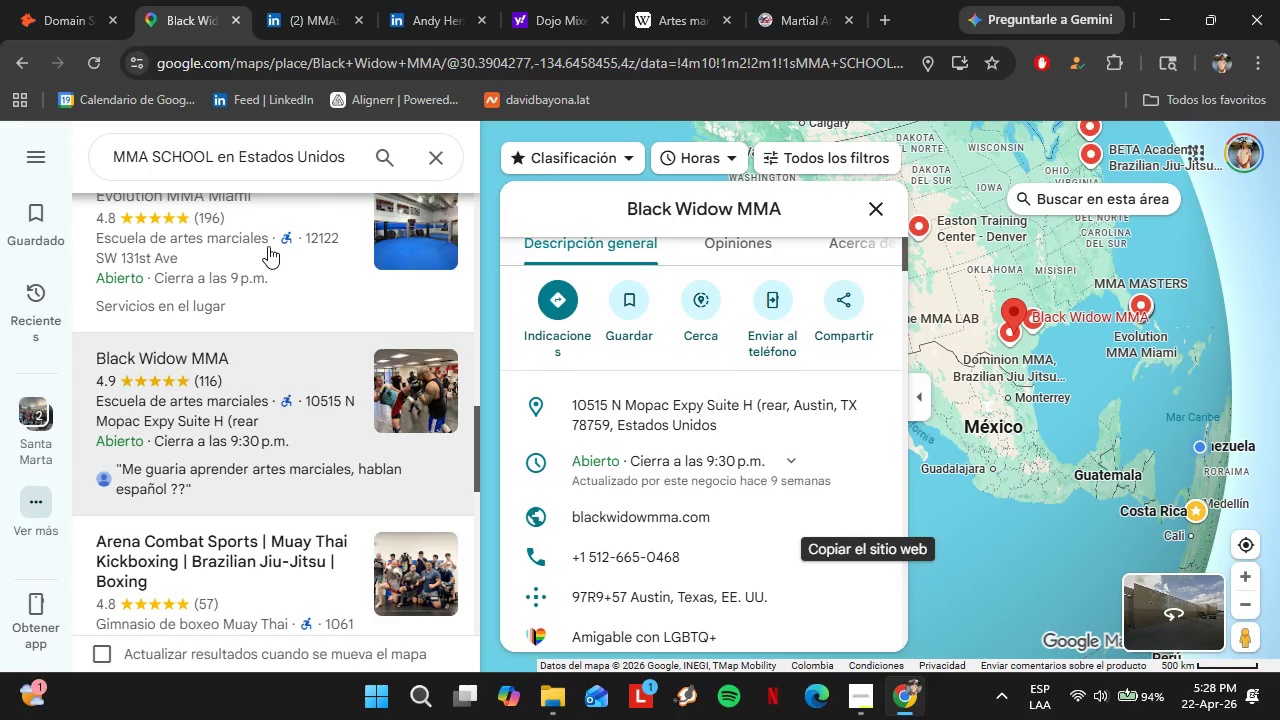 
left_click([261, 355])
 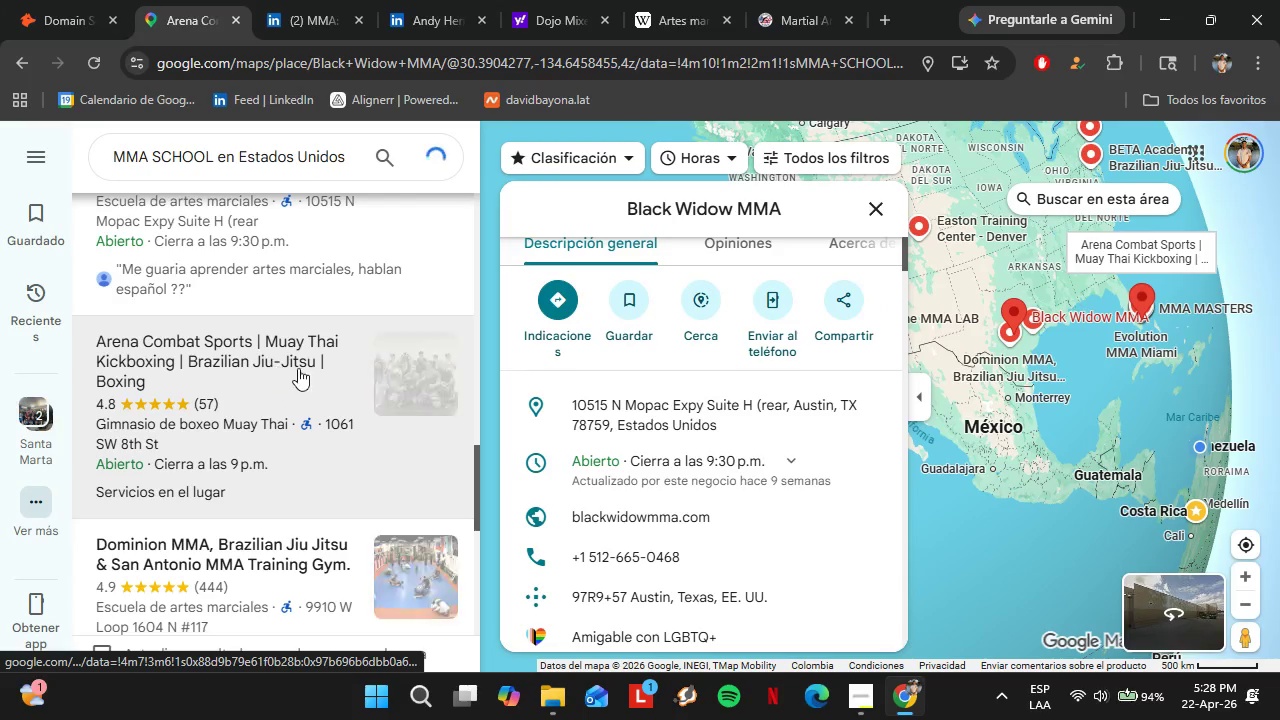 
scroll: coordinate [290, 291], scroll_direction: down, amount: 2.0
 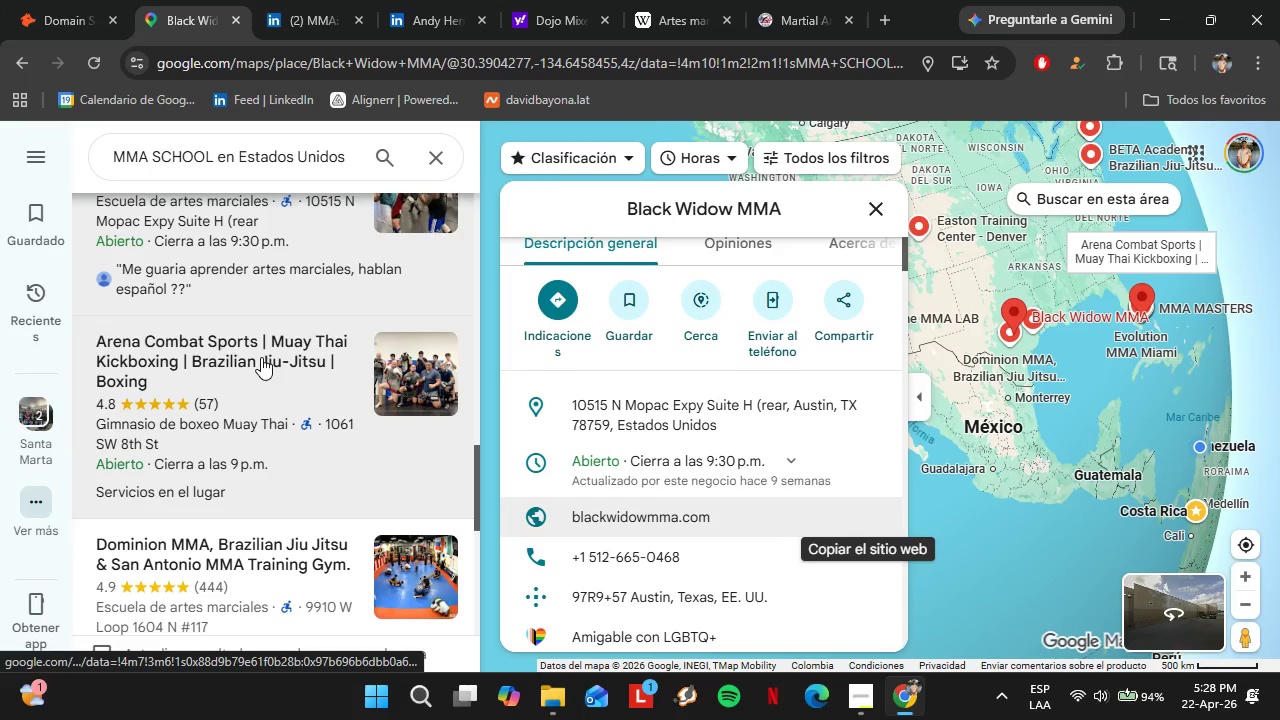 
mouse_move([279, 361])
 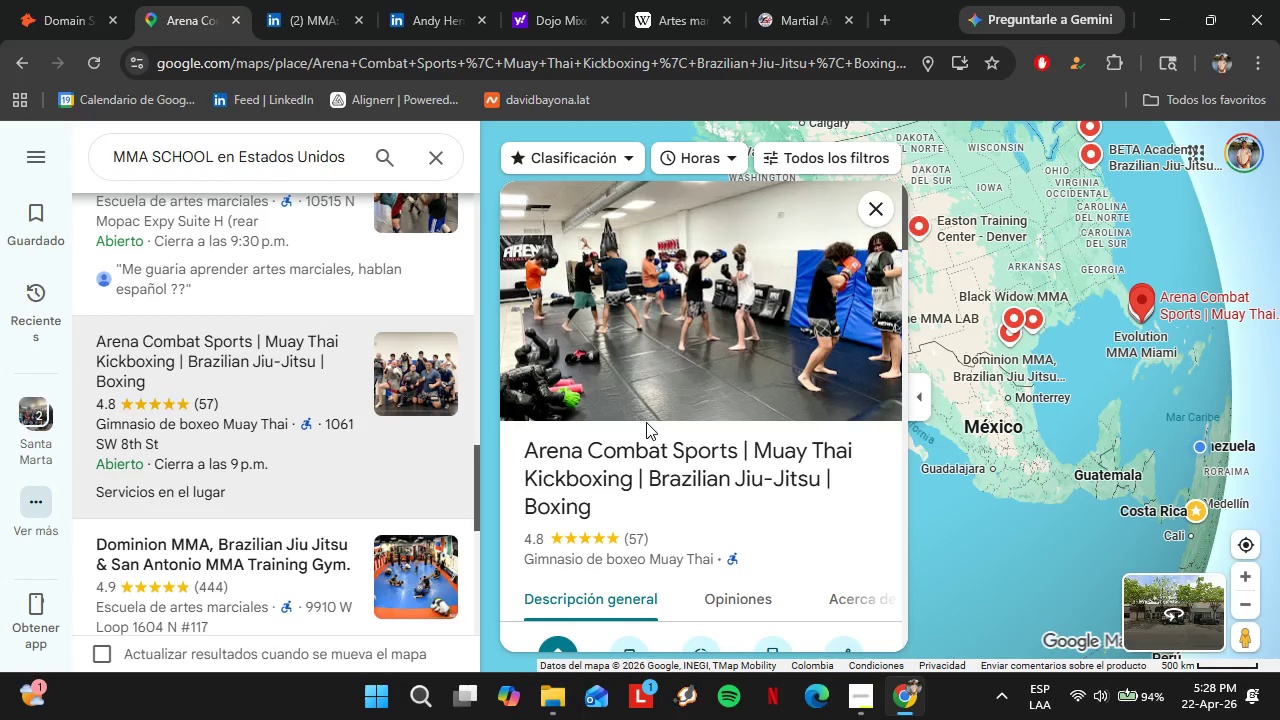 
scroll: coordinate [729, 427], scroll_direction: down, amount: 5.0
 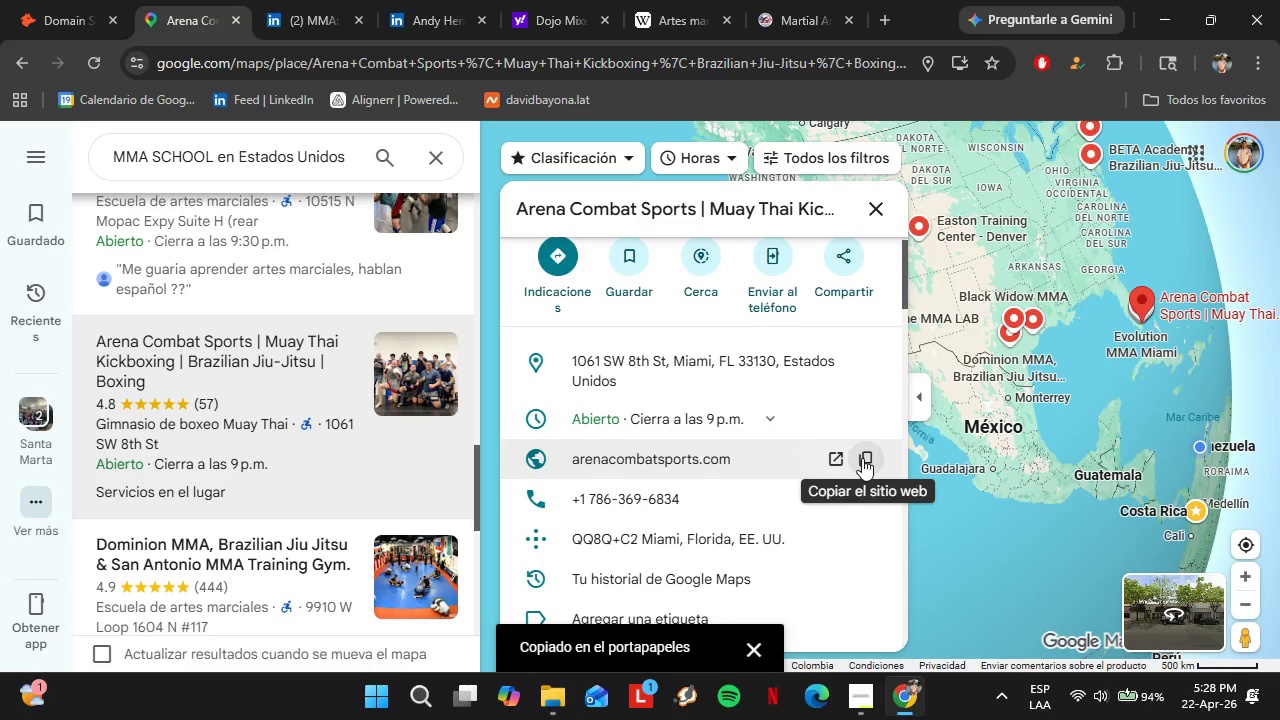 
left_click([96, 0])
 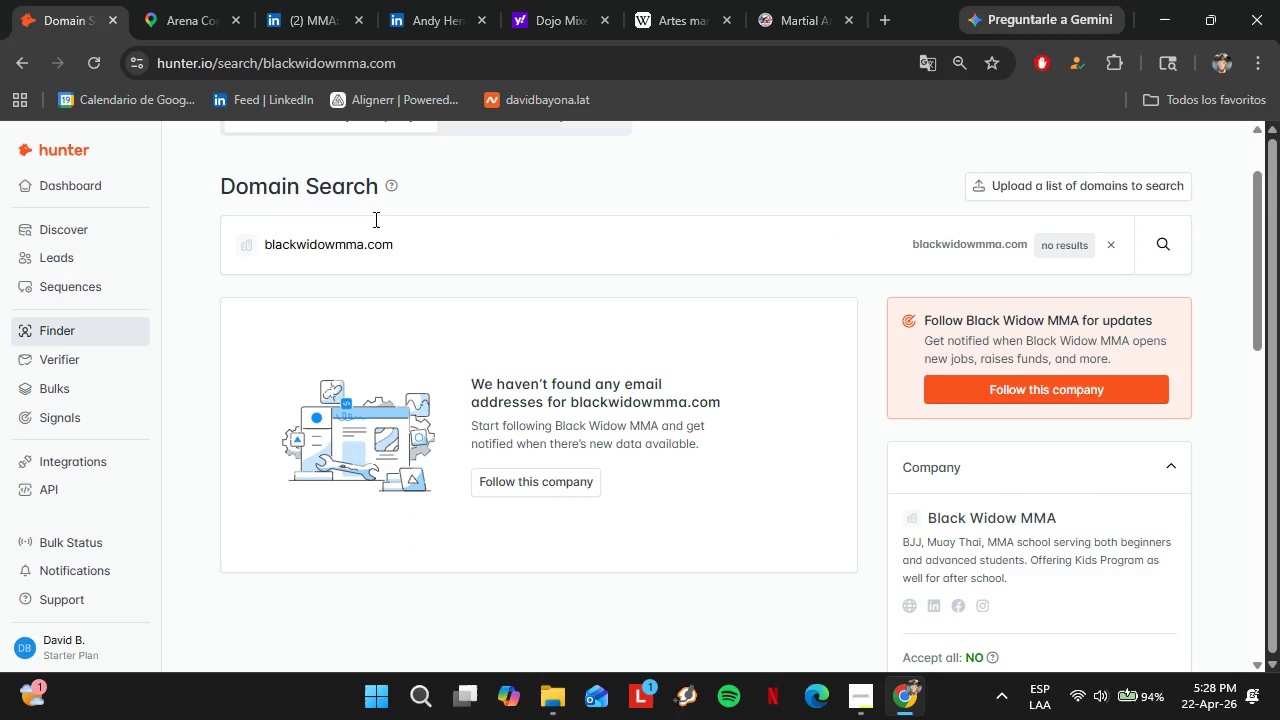 
double_click([374, 218])
 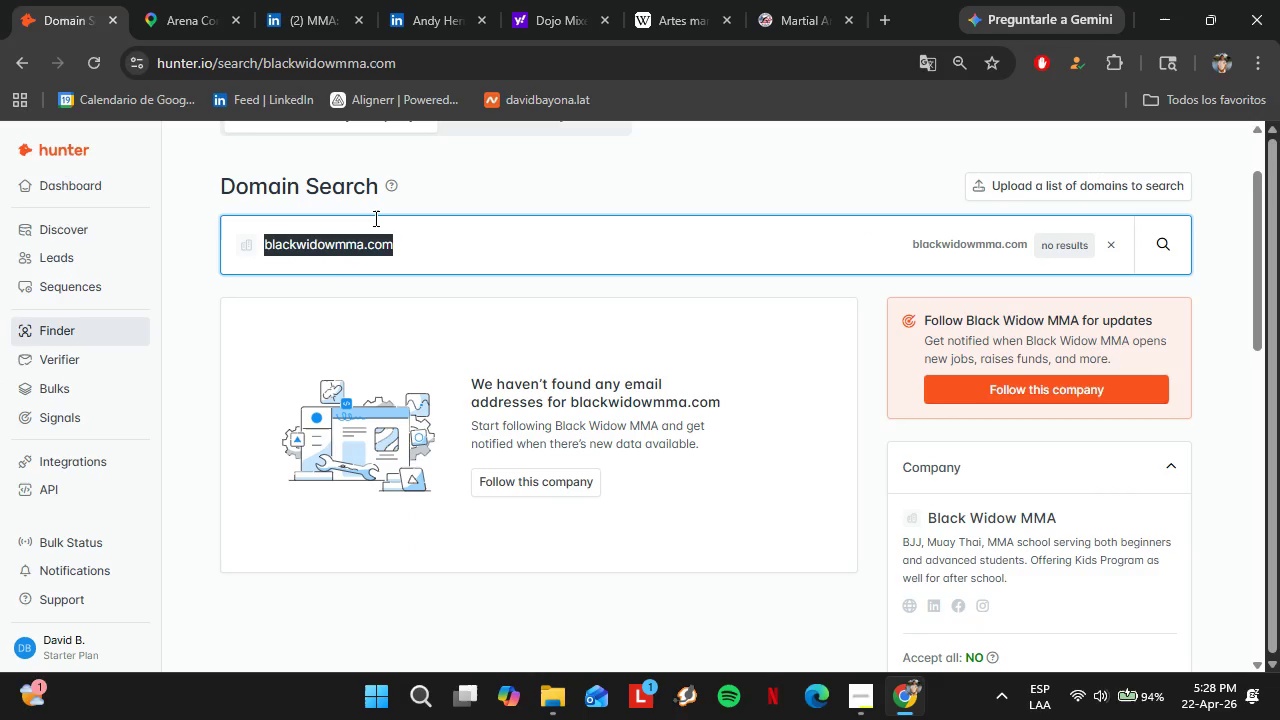 
triple_click([374, 218])
 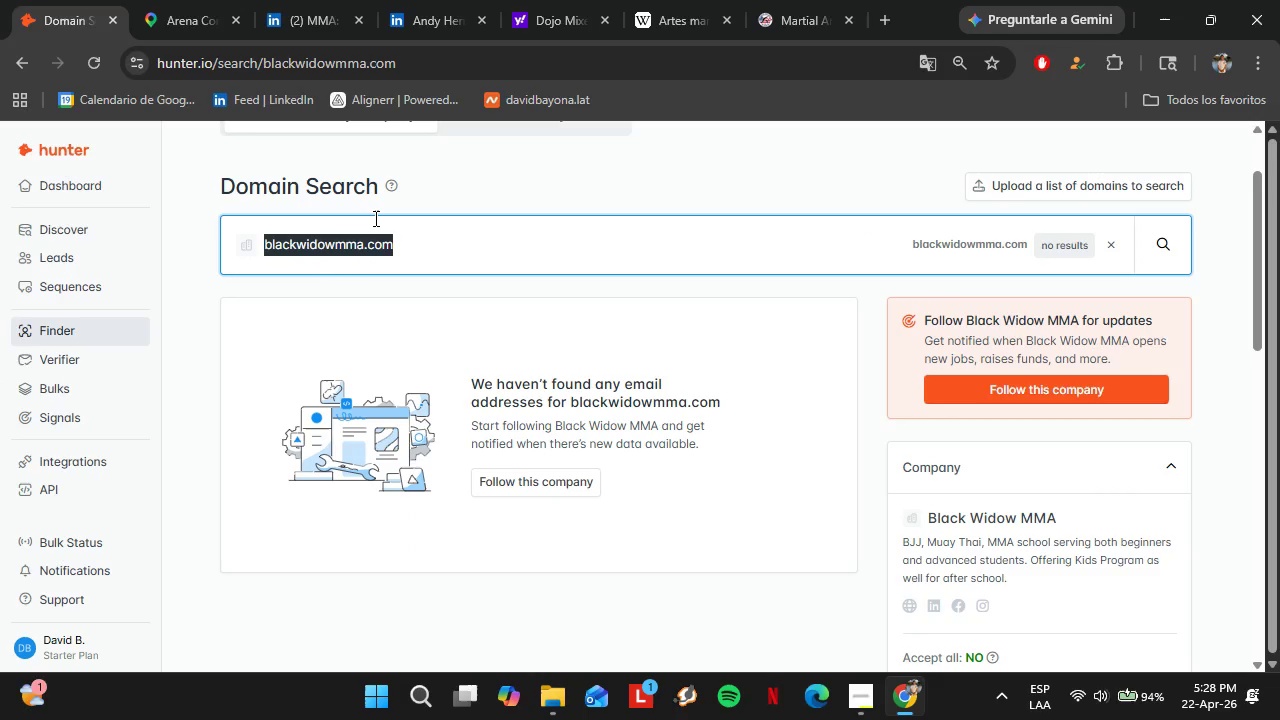 
key(Control+V)
 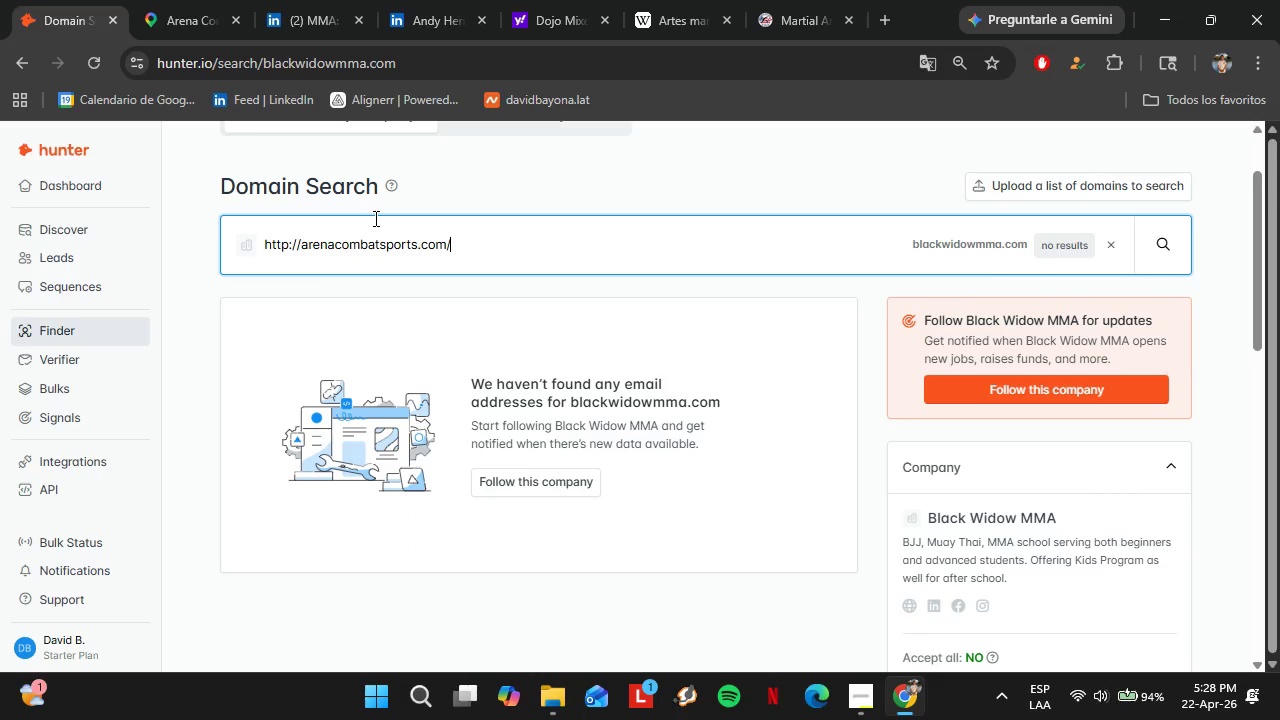 
key(Enter)
 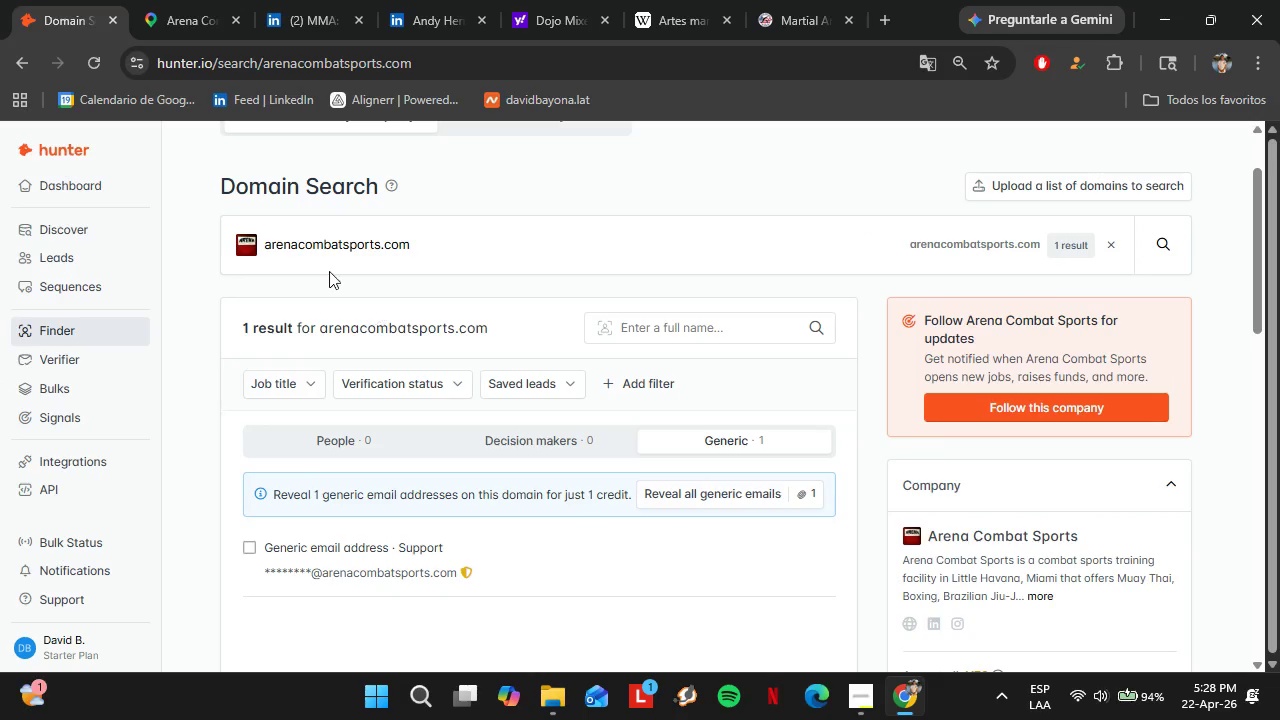 
left_click([154, 5])
 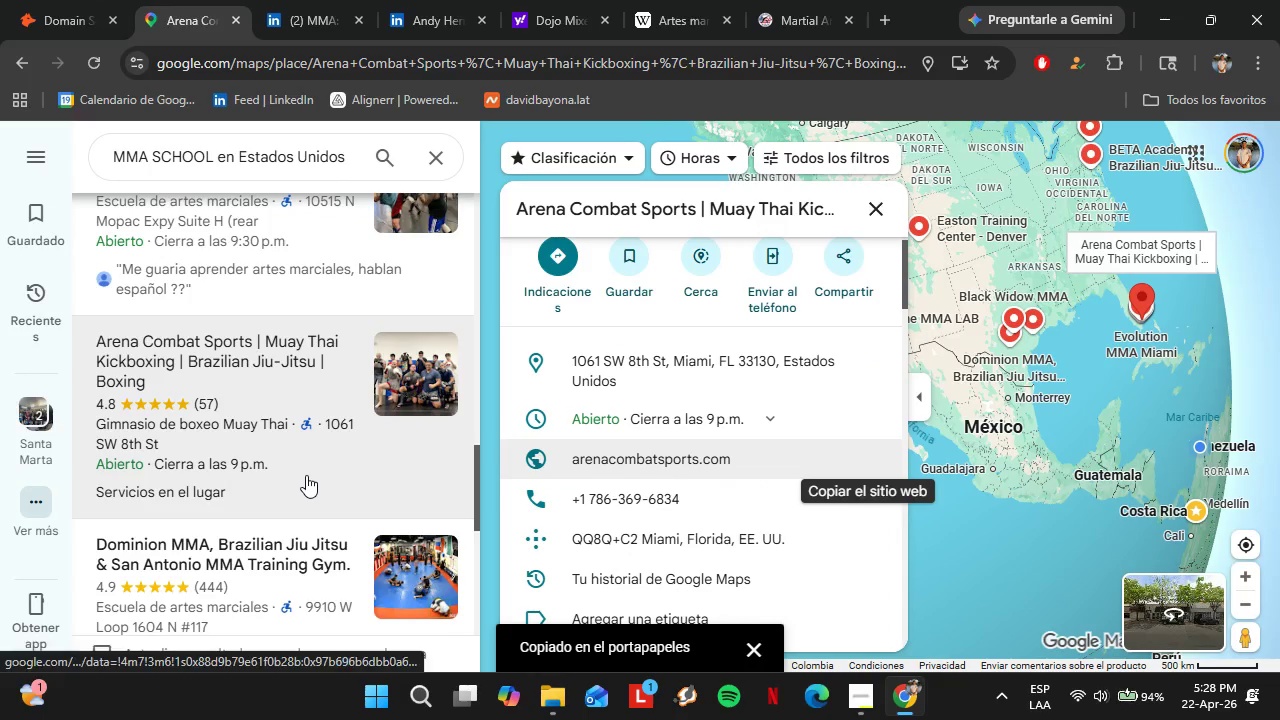 
left_click([246, 485])
 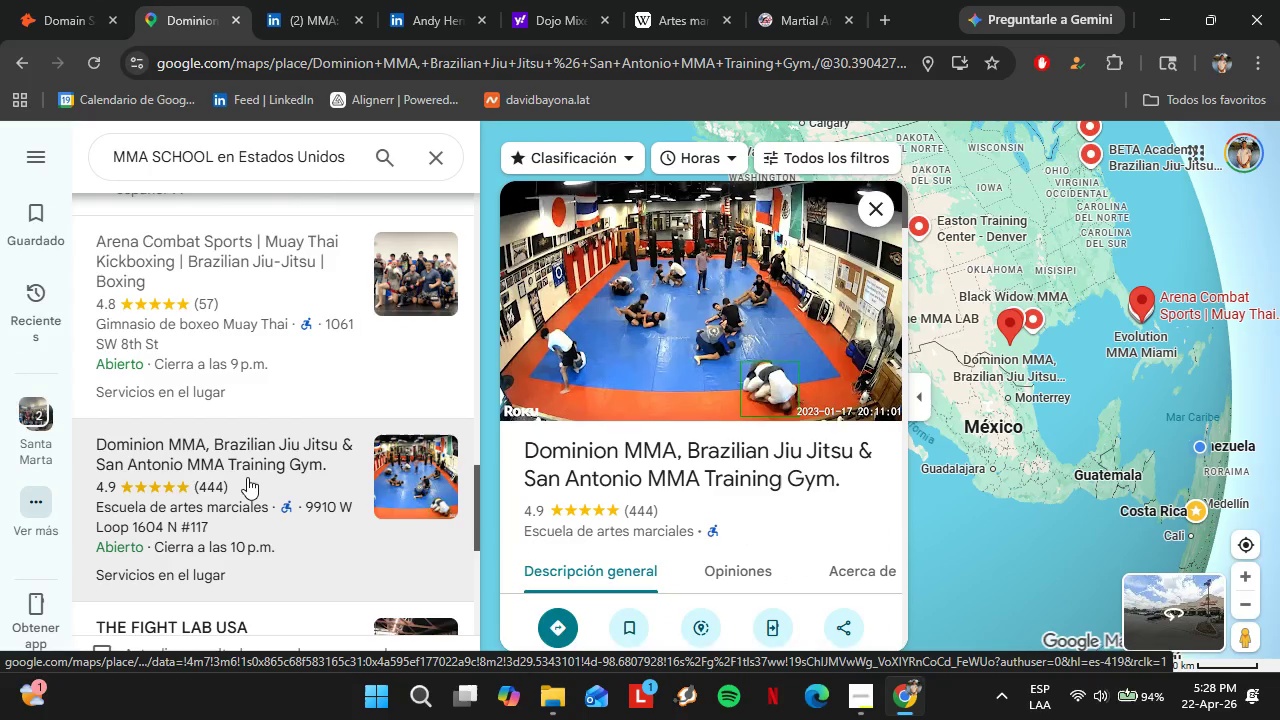 
scroll: coordinate [758, 442], scroll_direction: down, amount: 7.0
 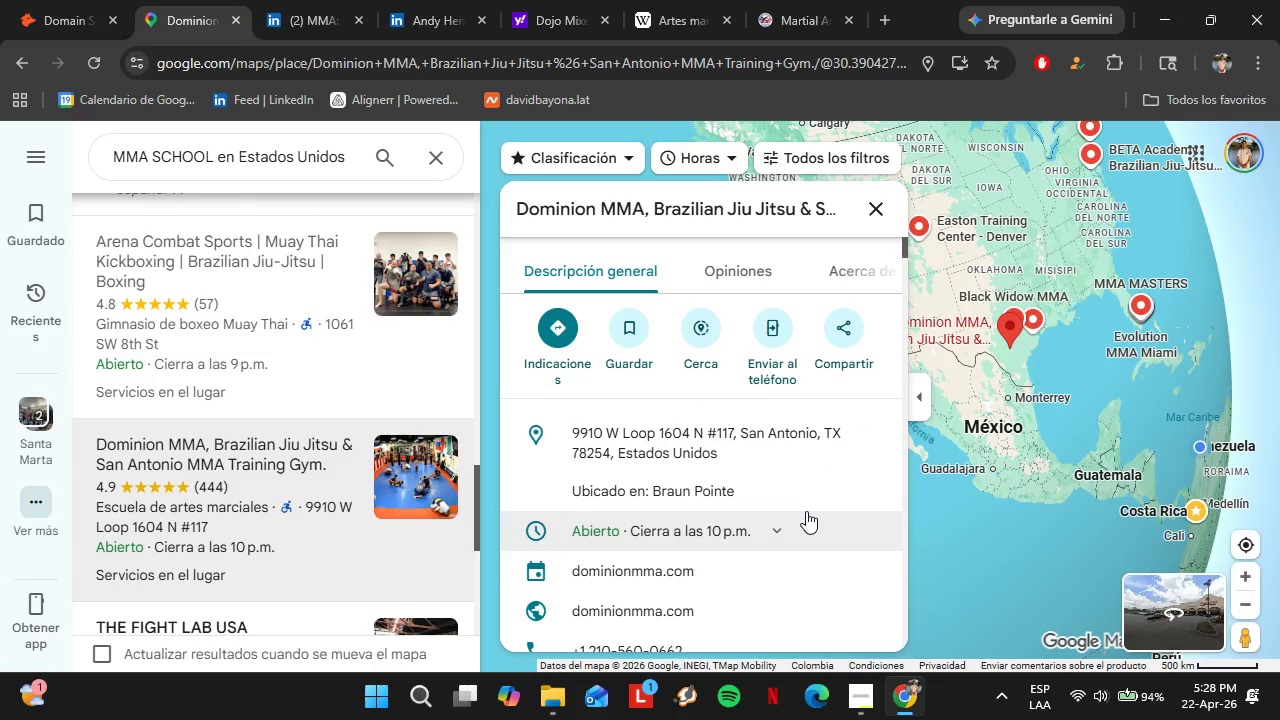 
left_click([864, 503])
 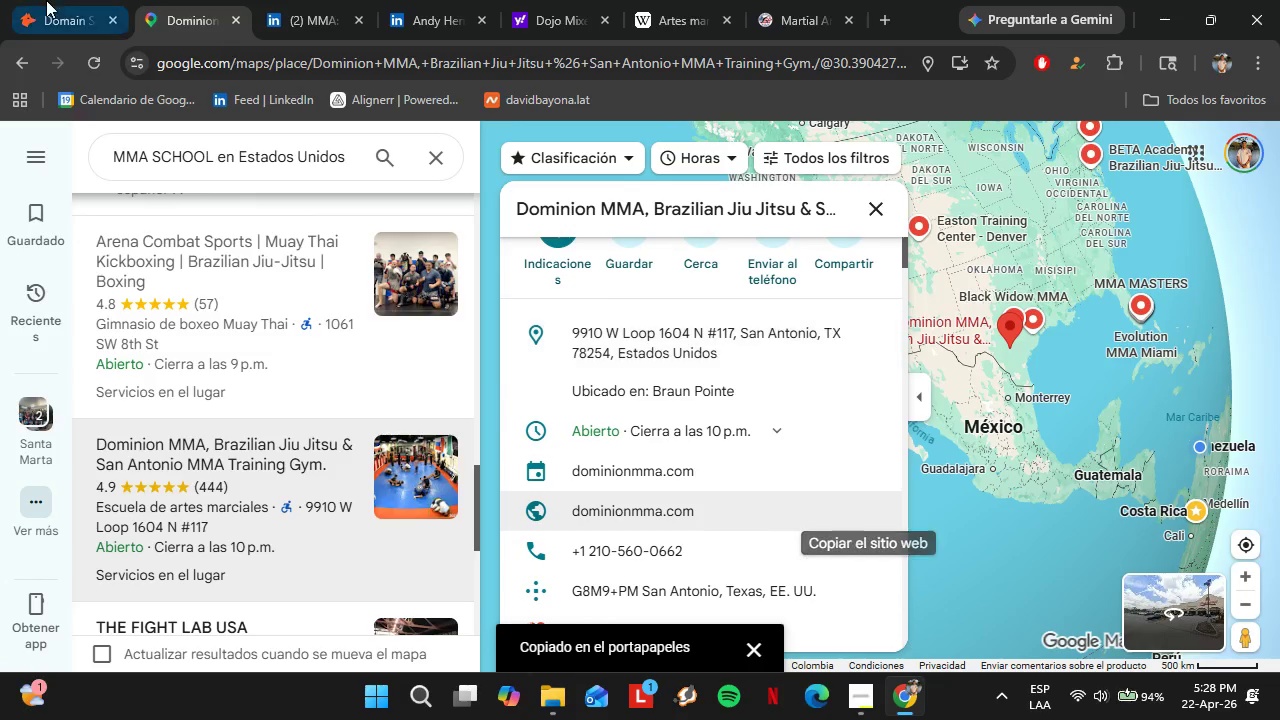 
scroll: coordinate [806, 511], scroll_direction: down, amount: 1.0
 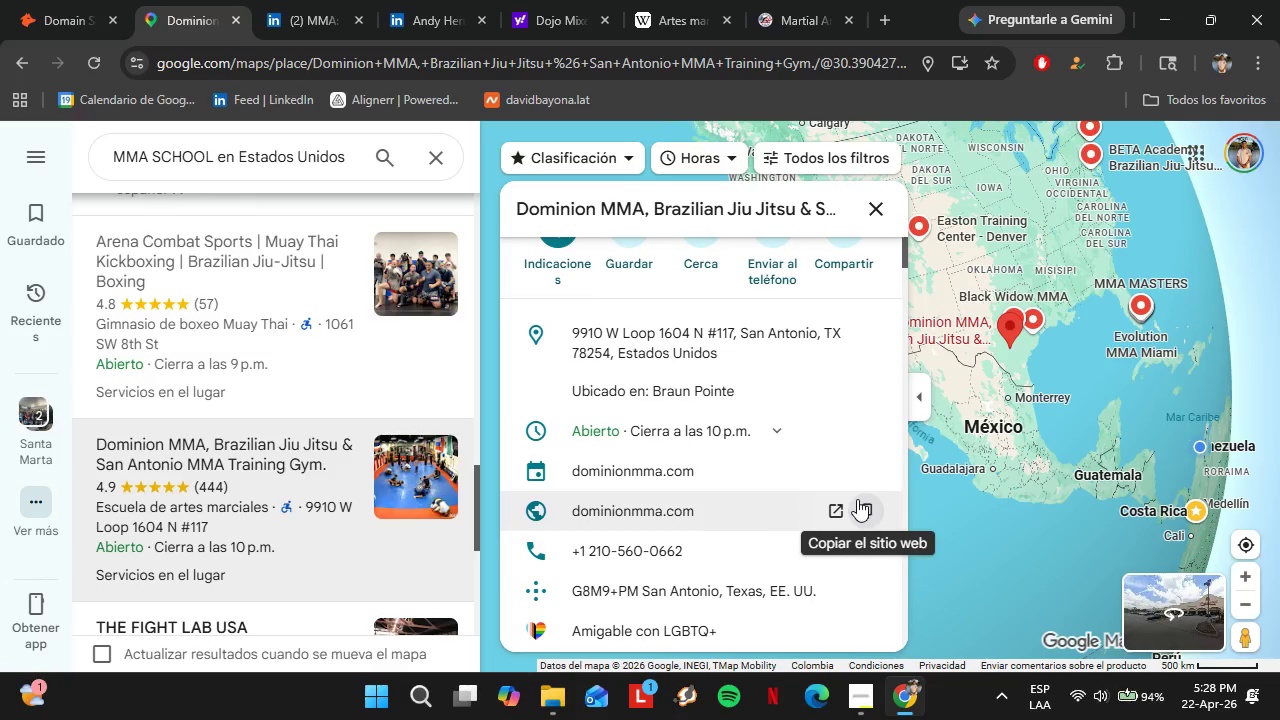 
left_click([45, 0])
 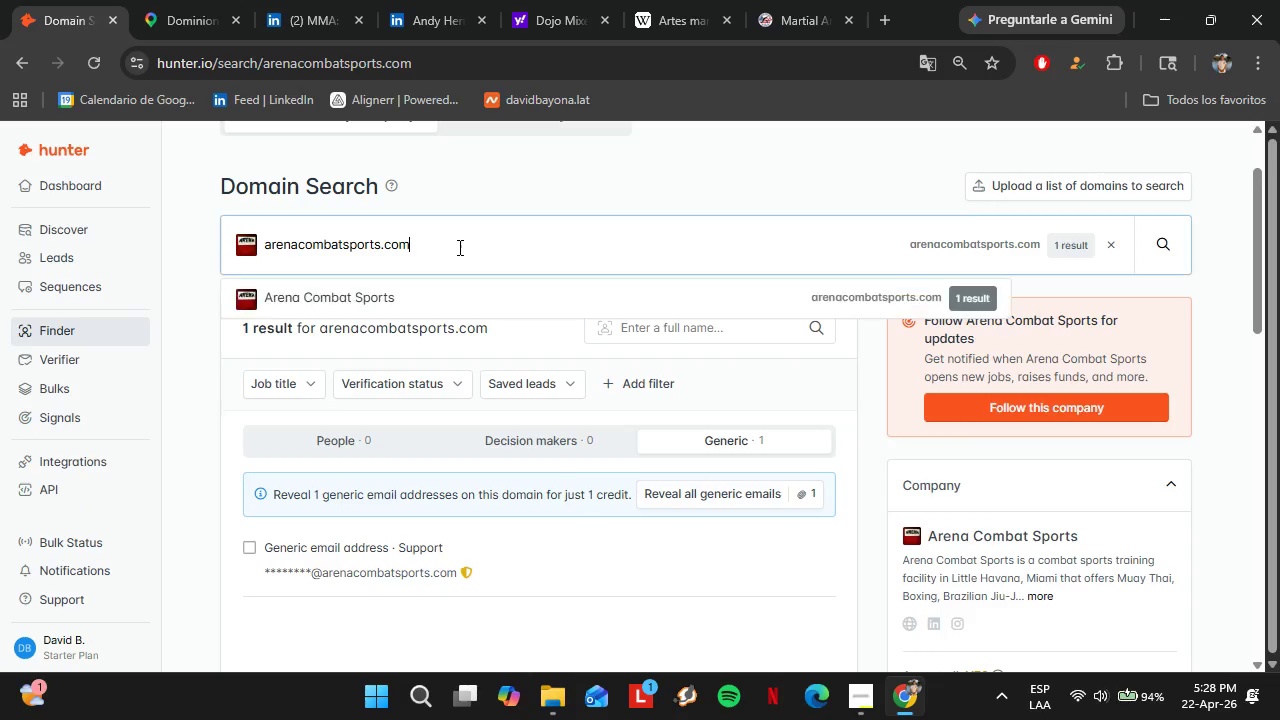 
double_click([458, 247])
 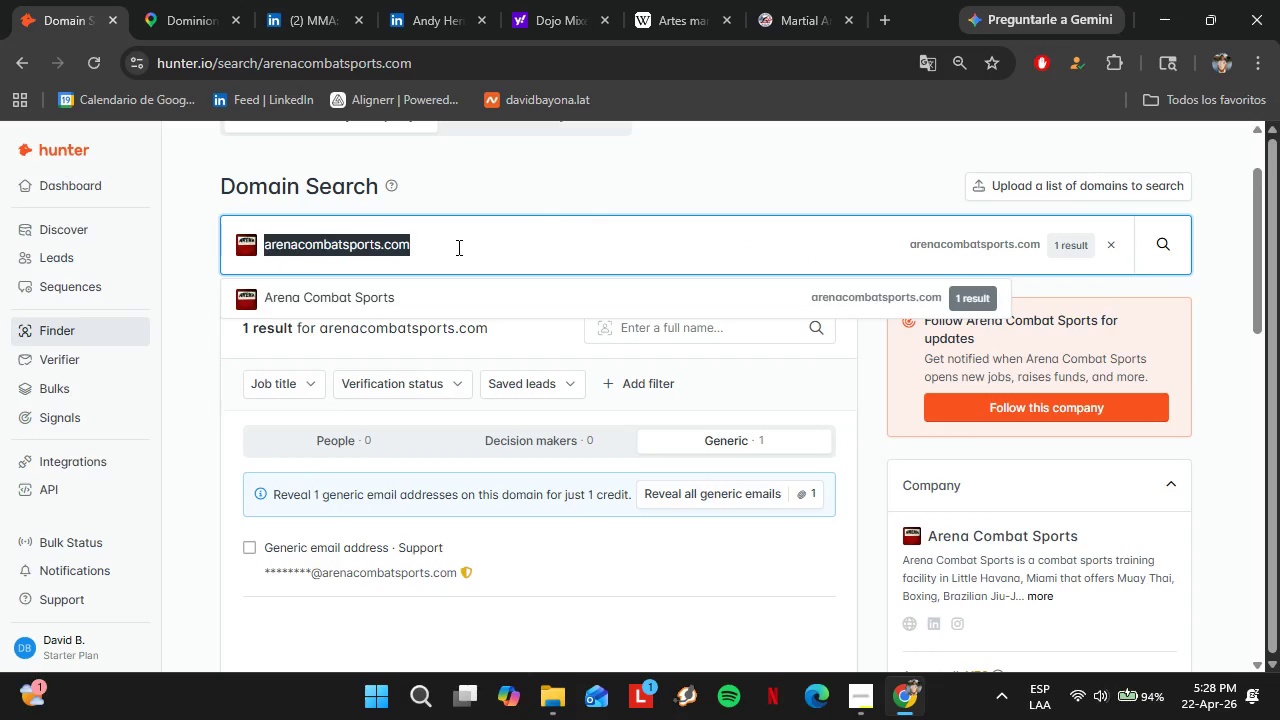 
key(Control+V)
 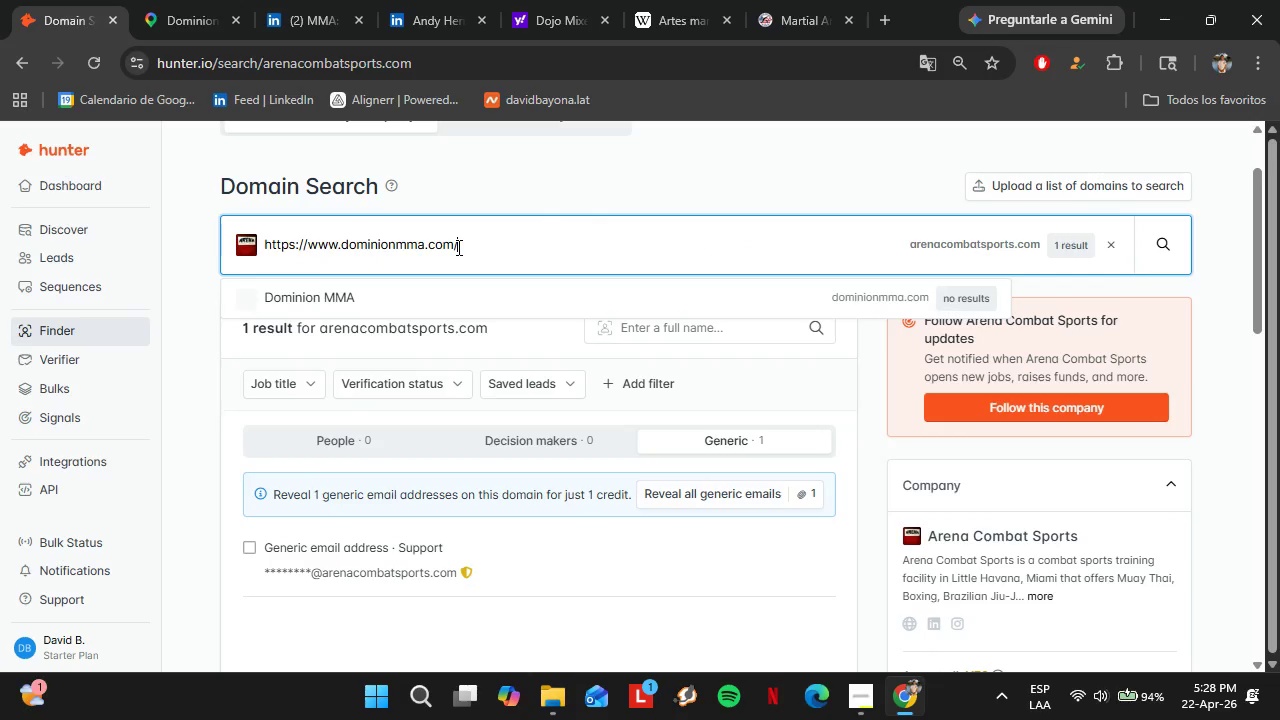 
key(Enter)
 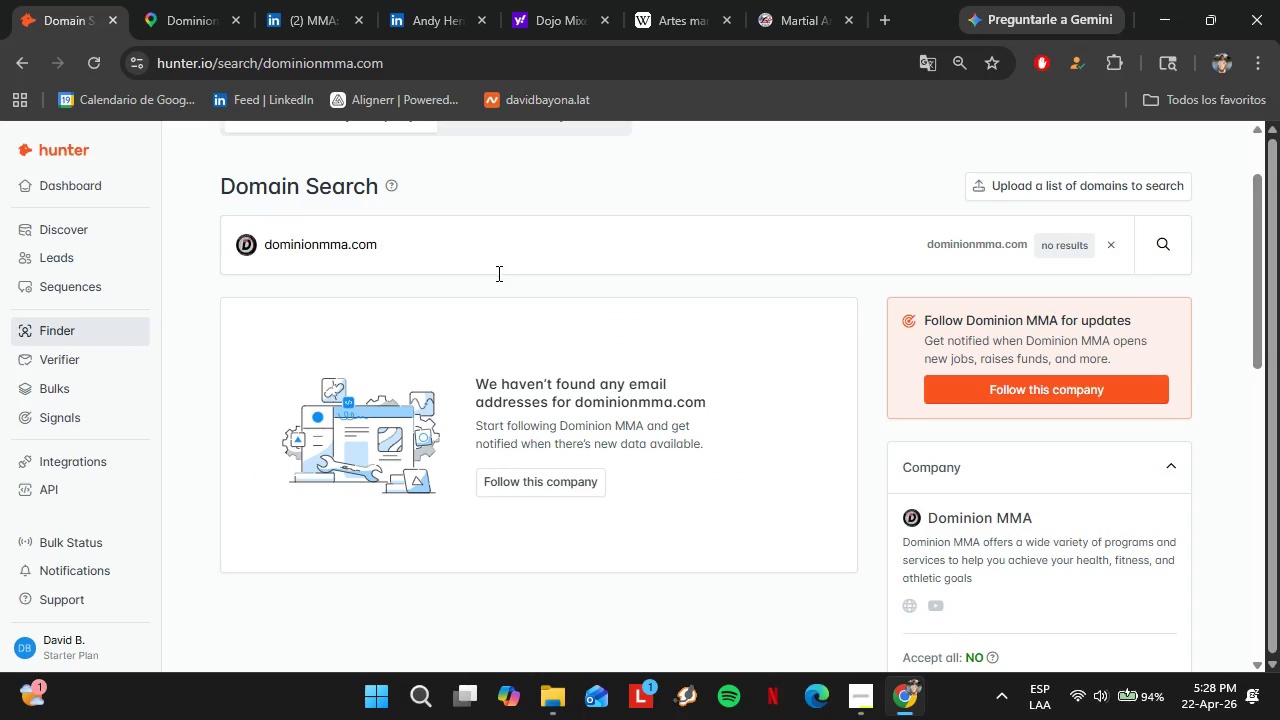 
left_click([156, 0])
 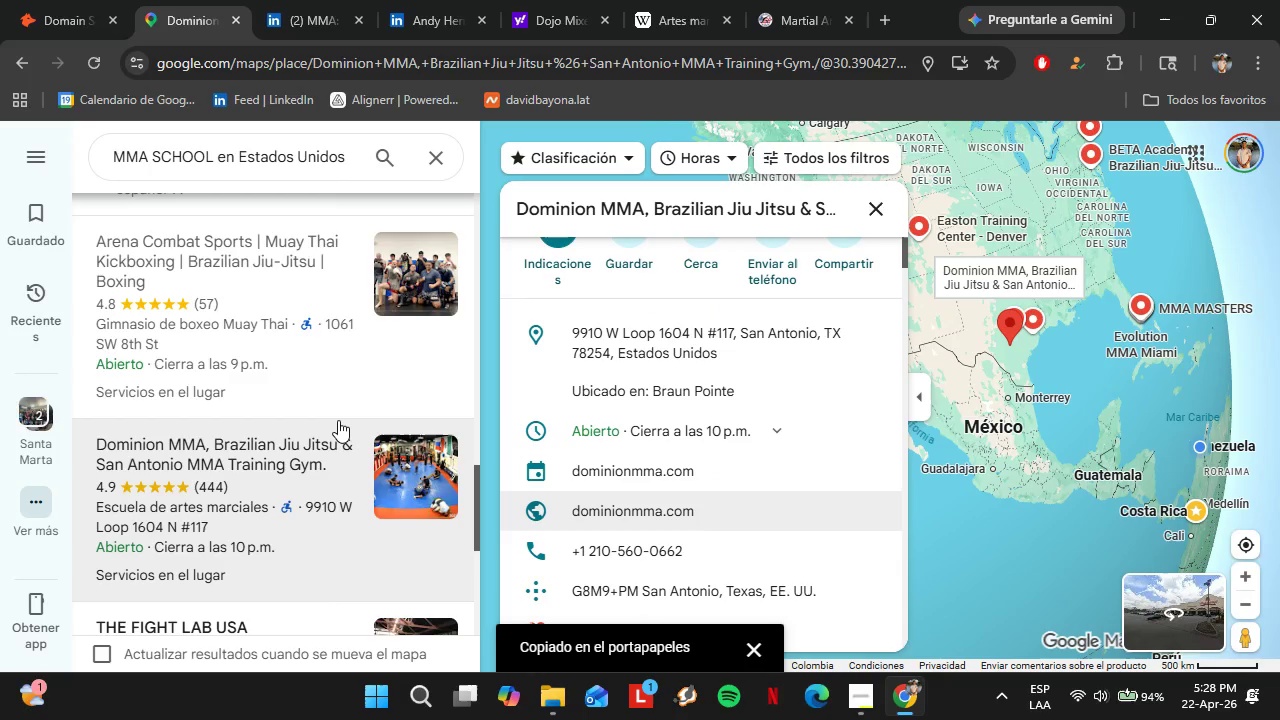 
left_click([196, 350])
 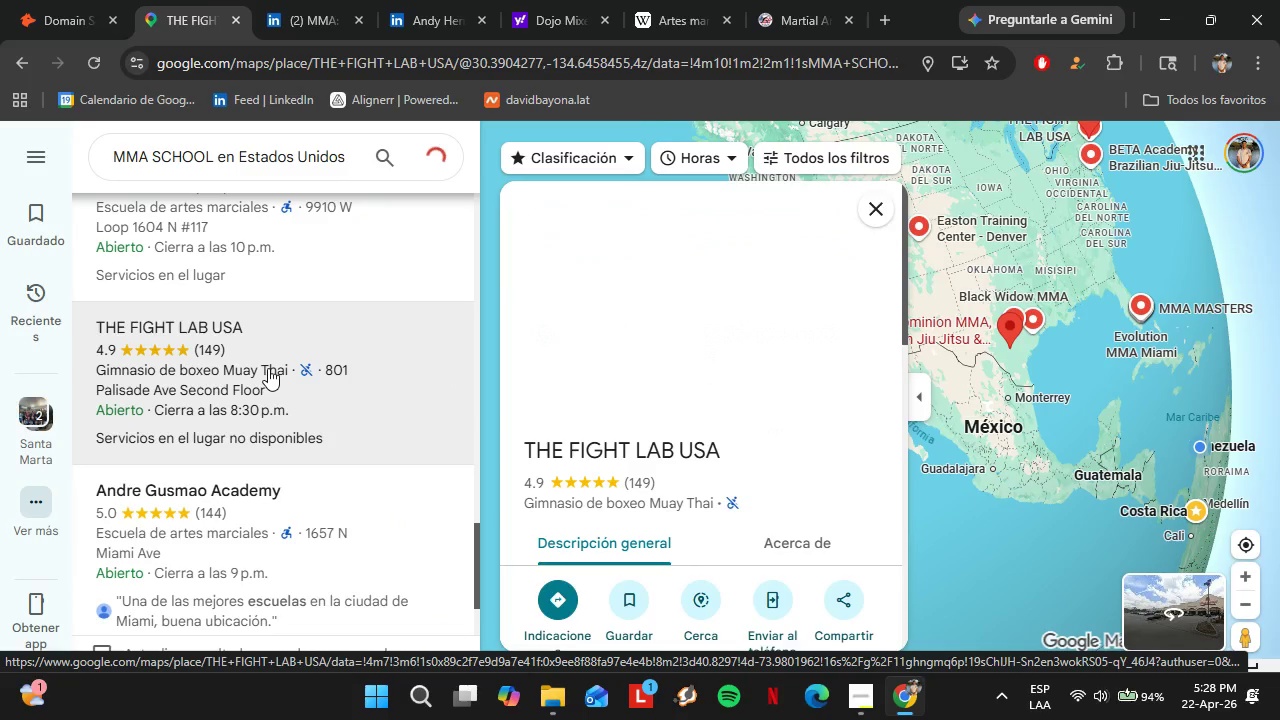 
scroll: coordinate [682, 394], scroll_direction: down, amount: 5.0
 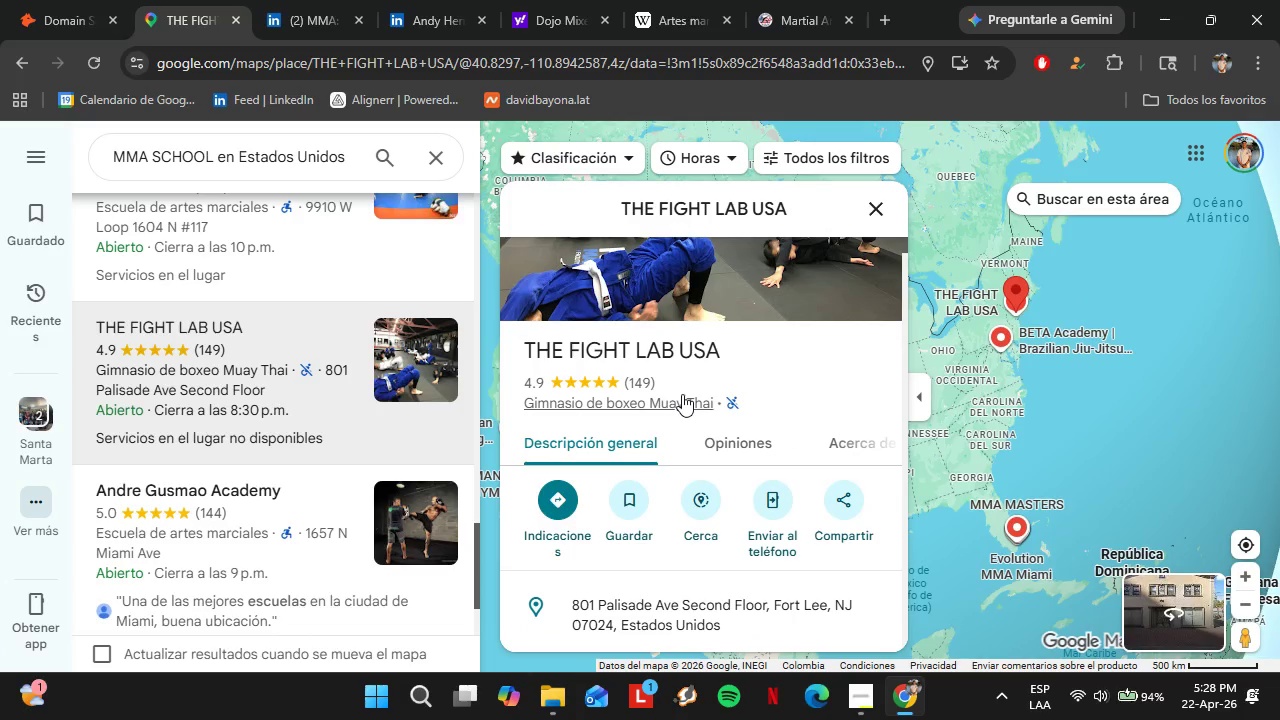 
left_click([861, 609])
 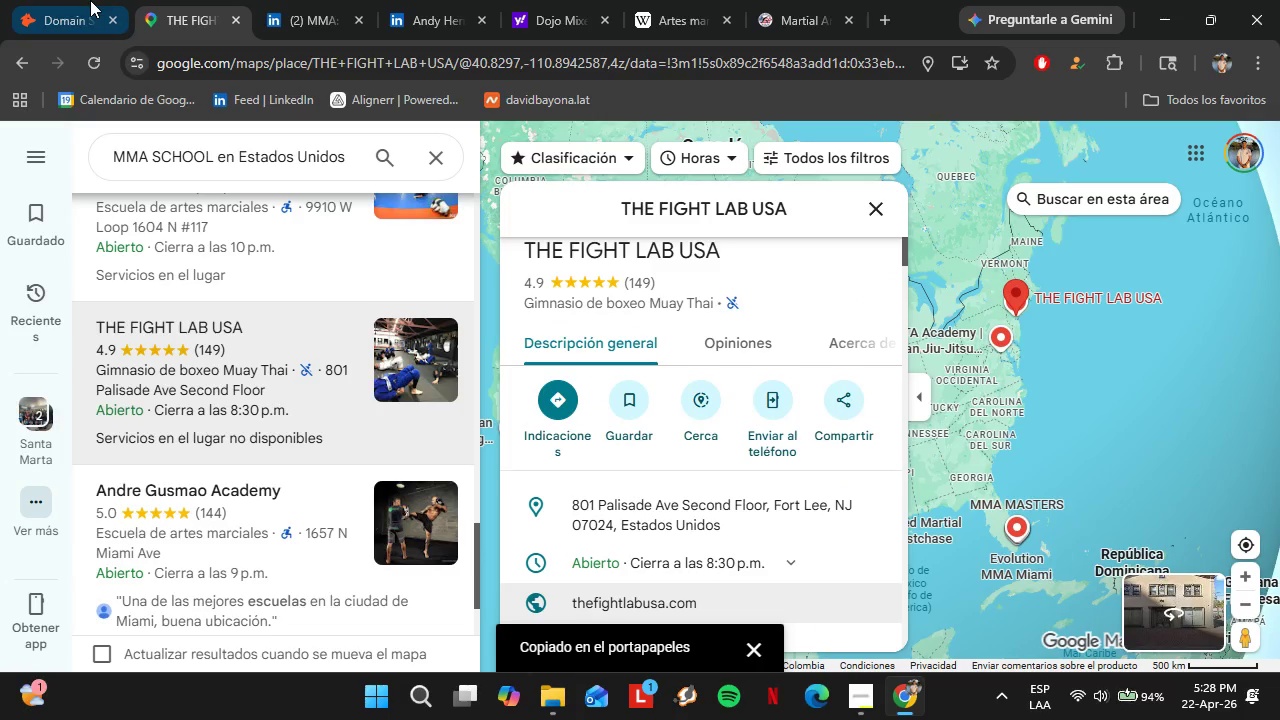 
scroll: coordinate [737, 458], scroll_direction: down, amount: 1.0
 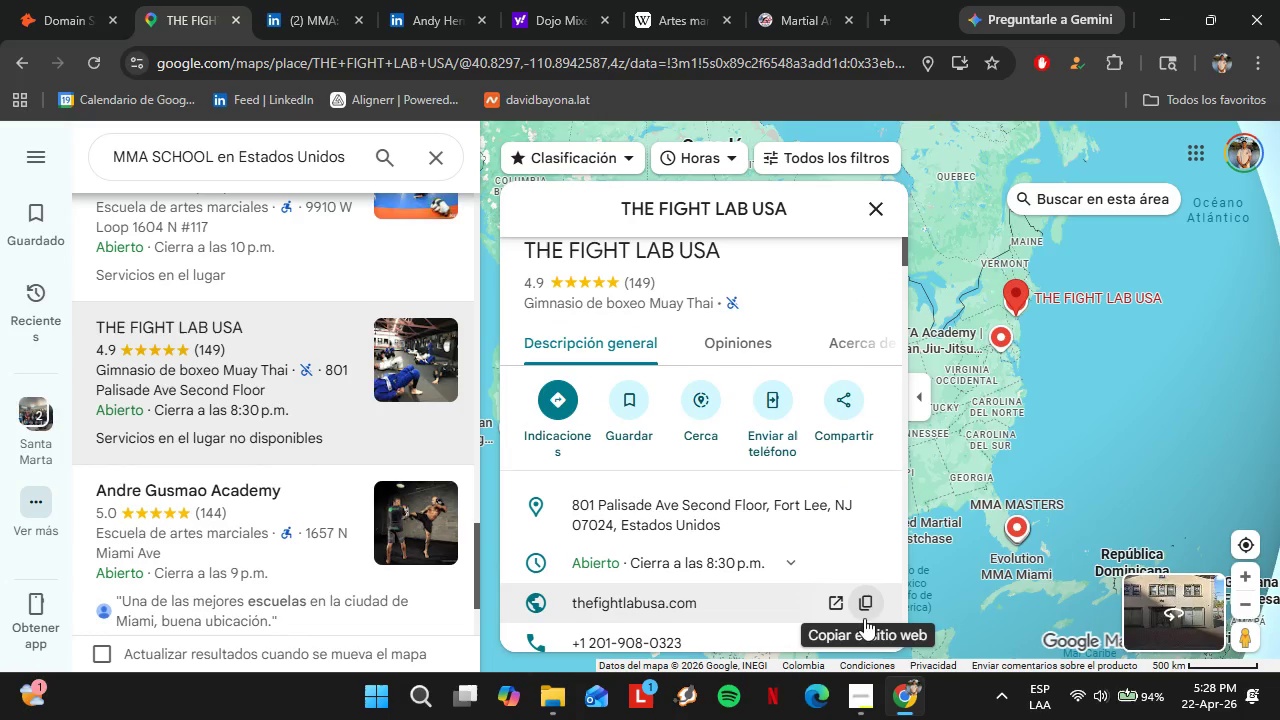 
left_click([86, 0])
 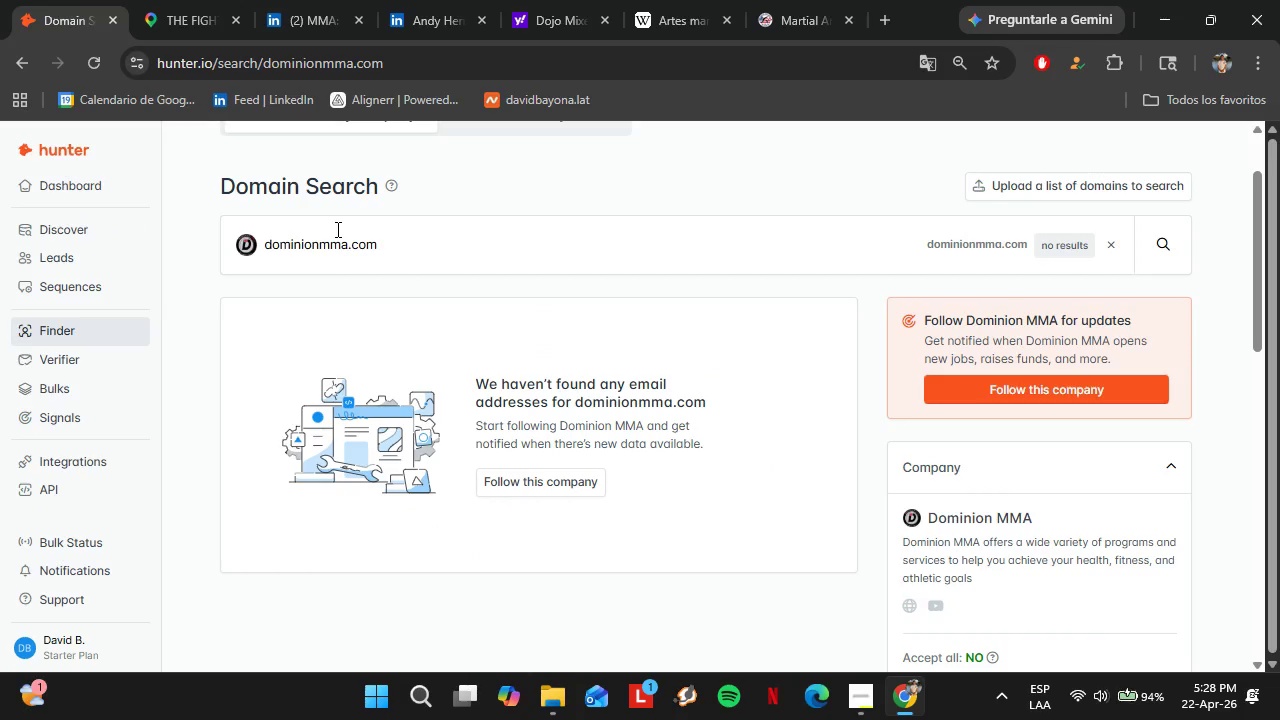 
double_click([336, 229])
 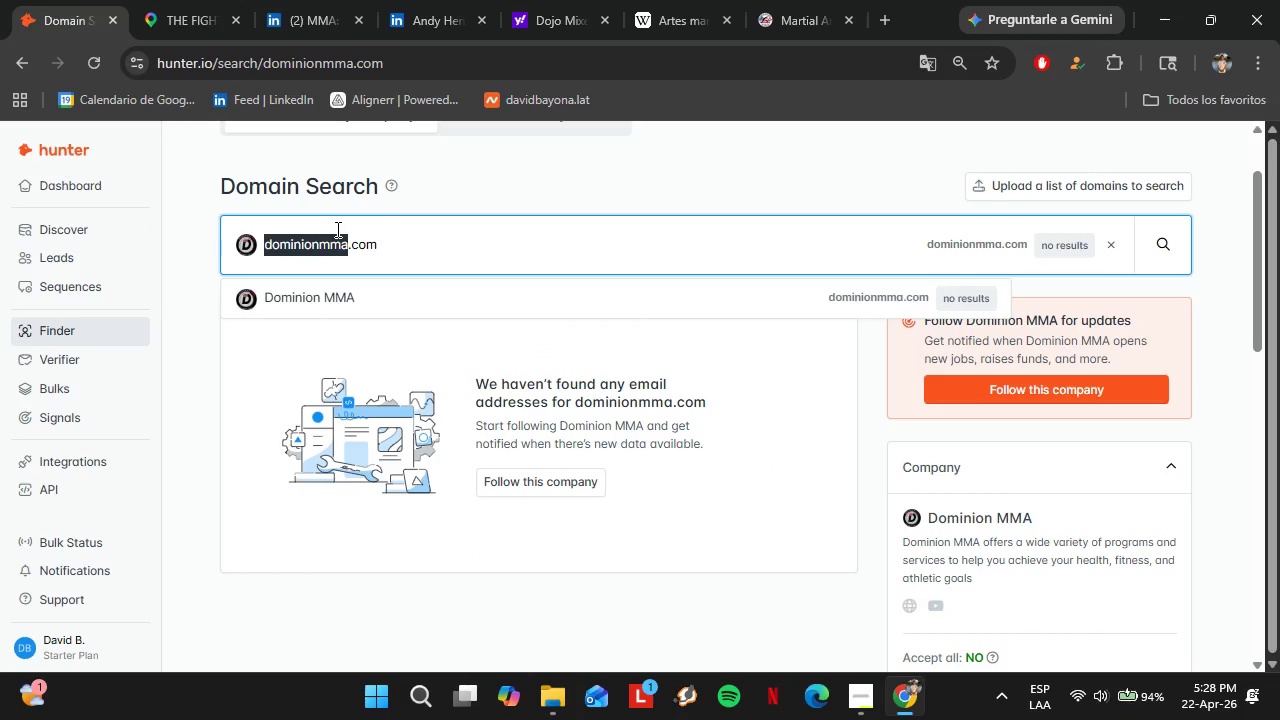 
triple_click([336, 229])
 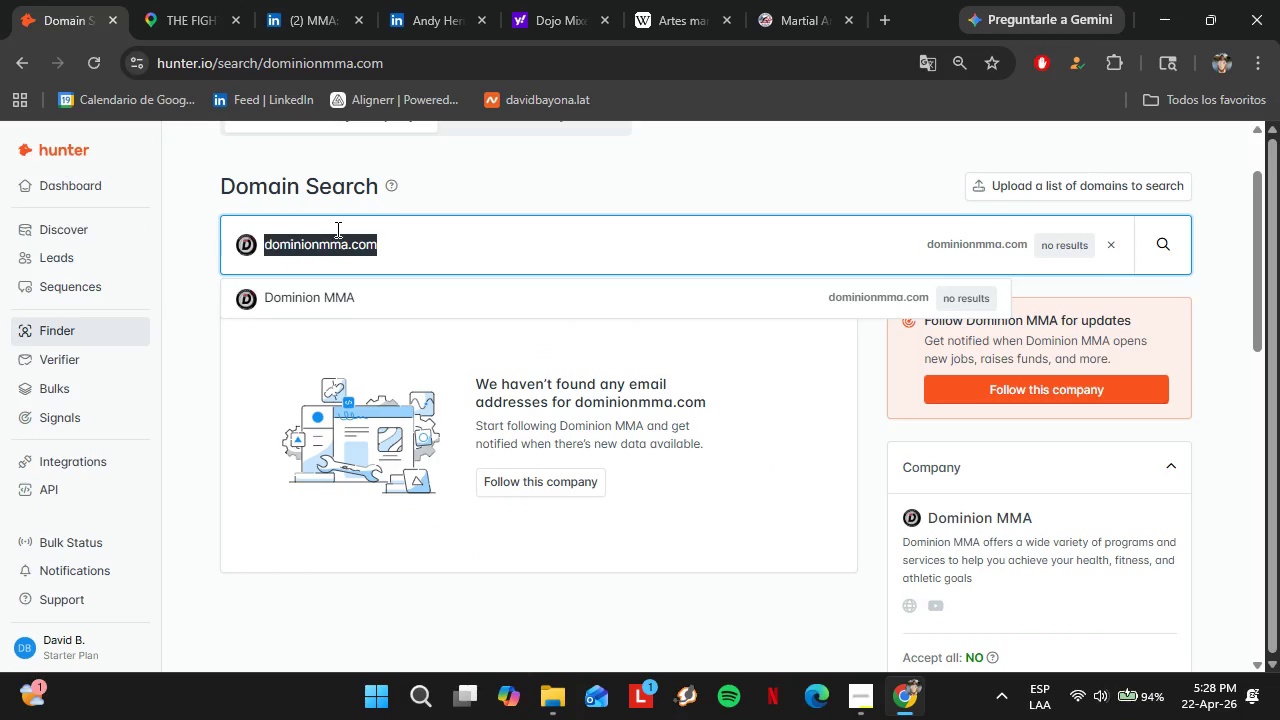 
key(Control+V)
 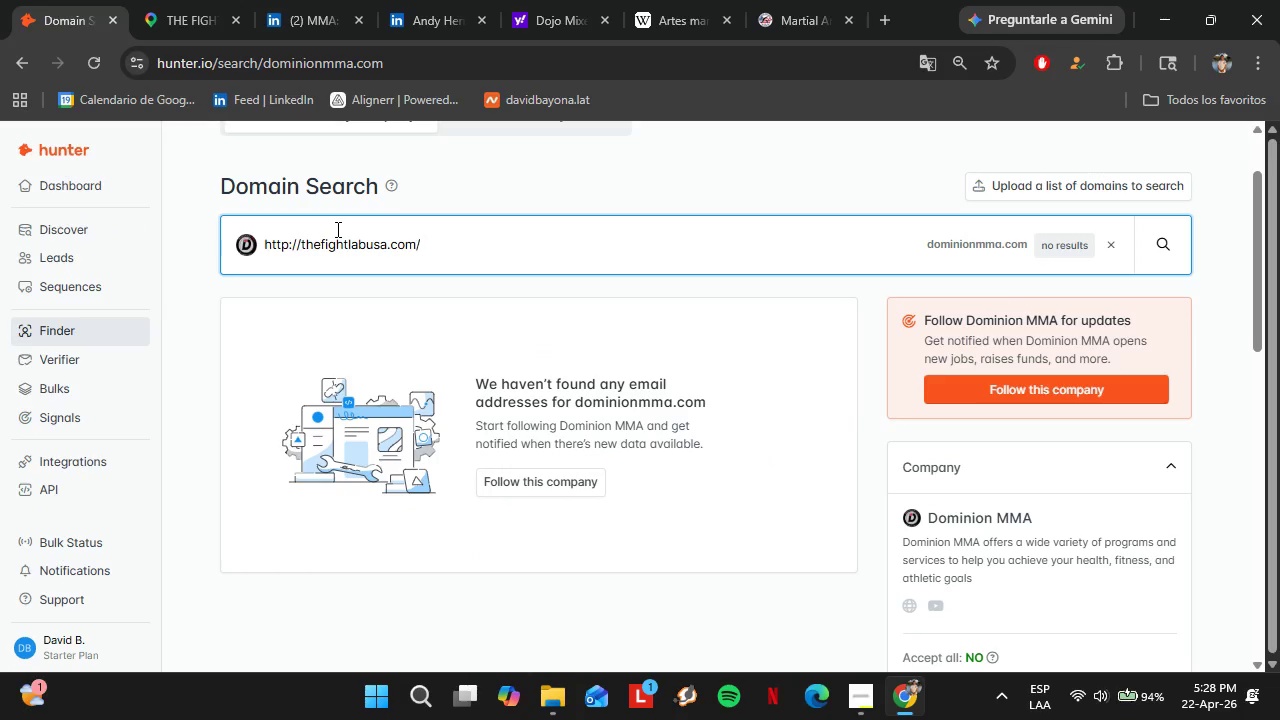 
key(Enter)
 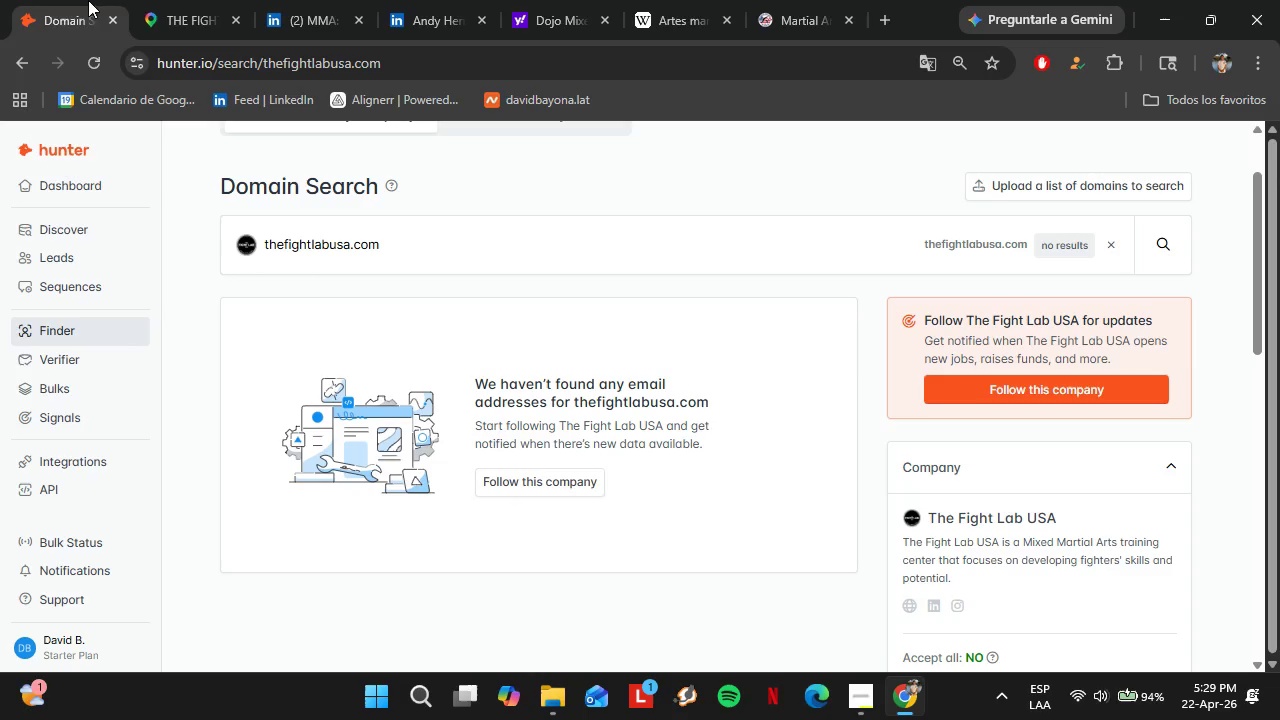 
left_click([167, 0])
 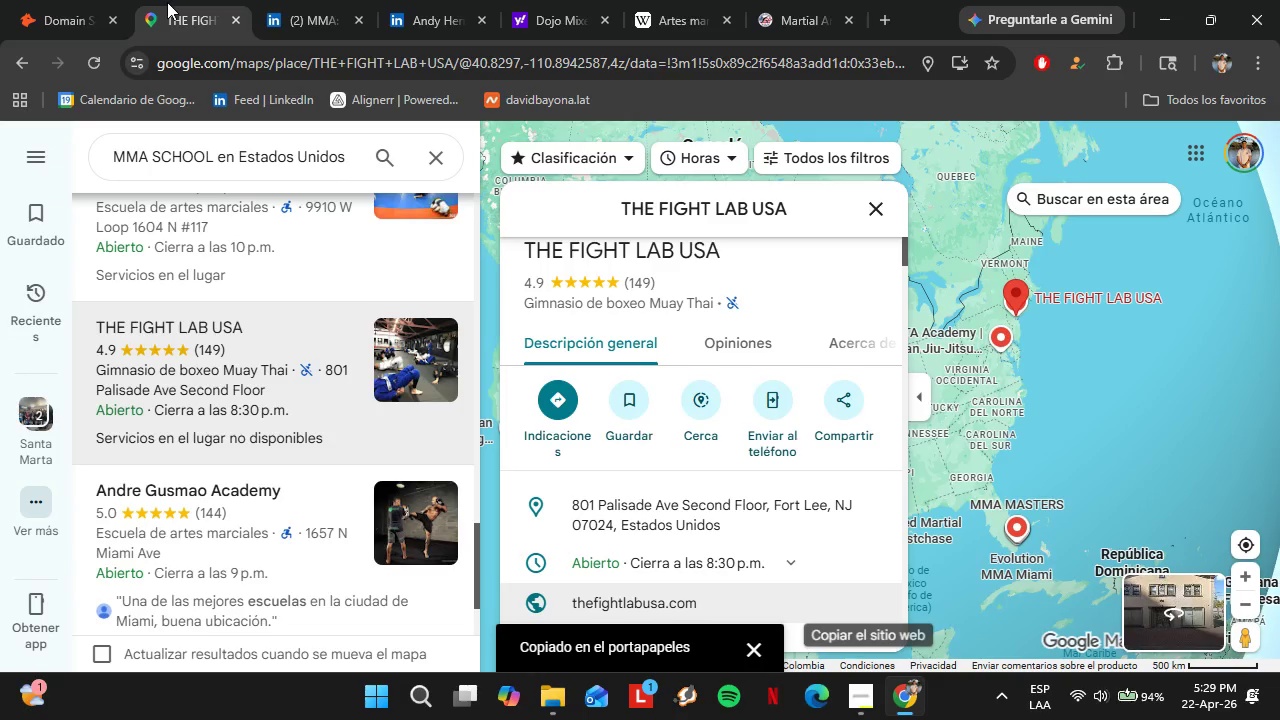 
left_click([256, 356])
 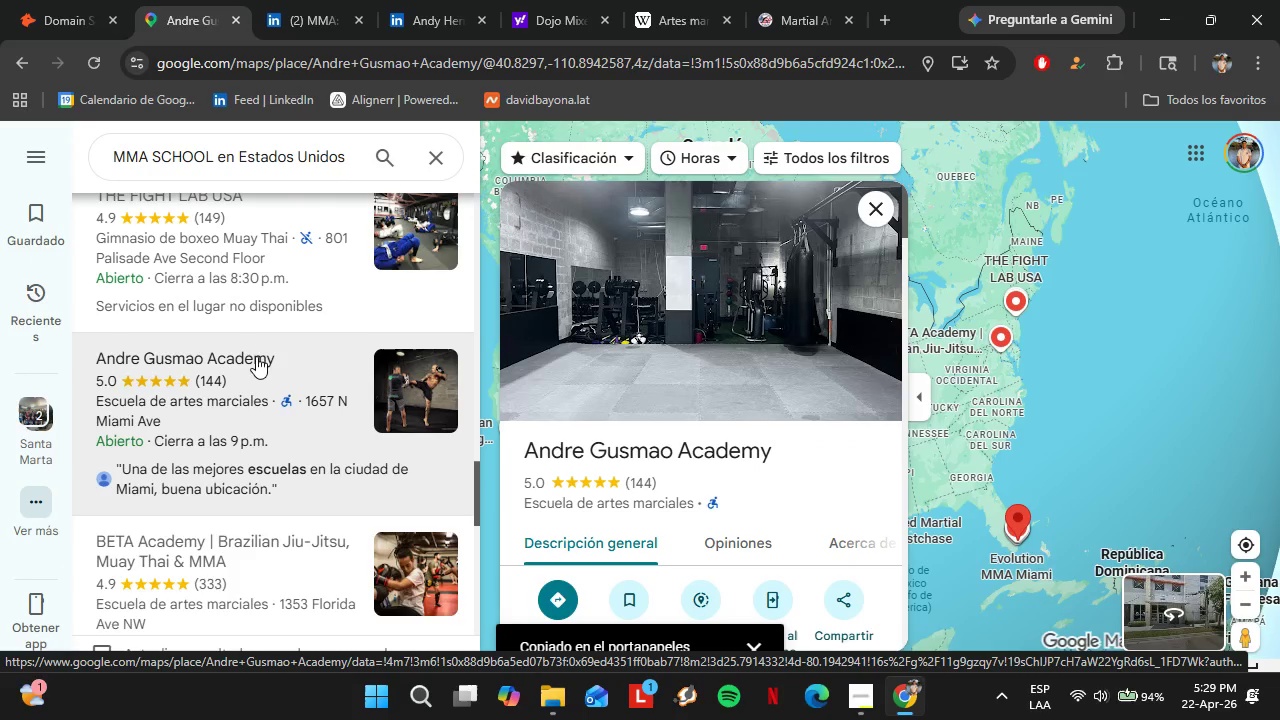 
scroll: coordinate [783, 372], scroll_direction: down, amount: 6.0
 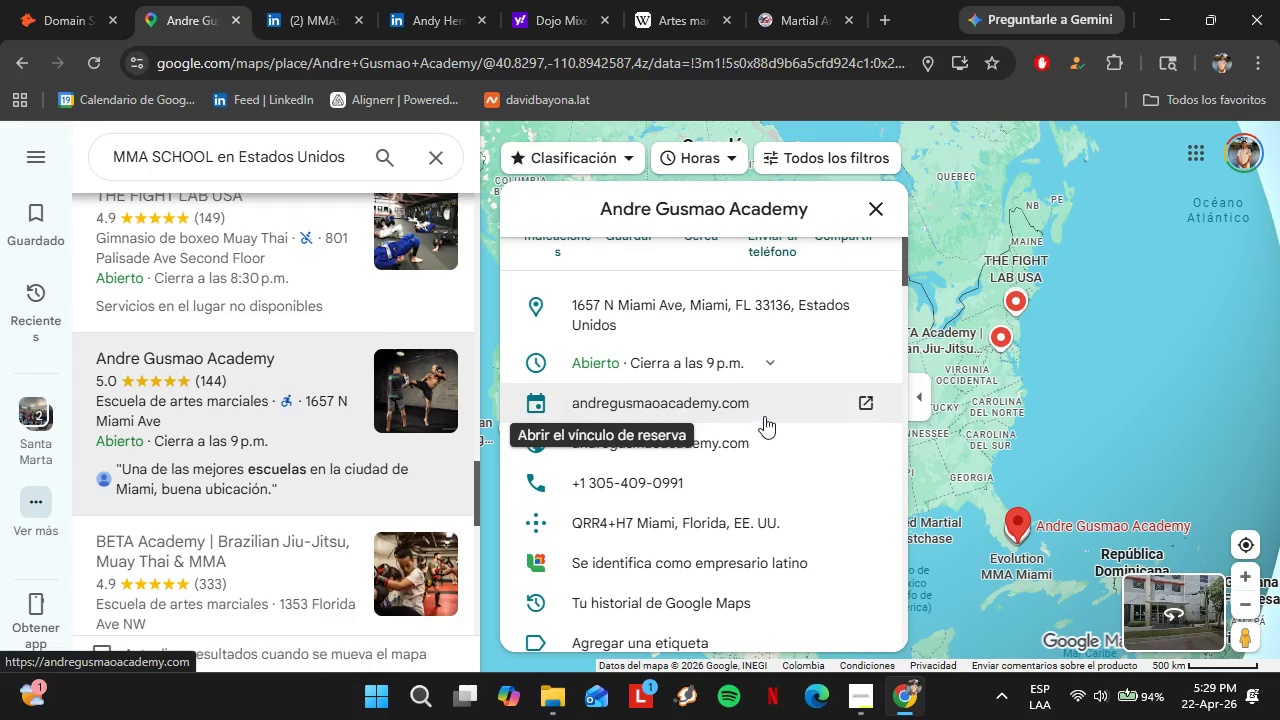 
left_click([866, 450])
 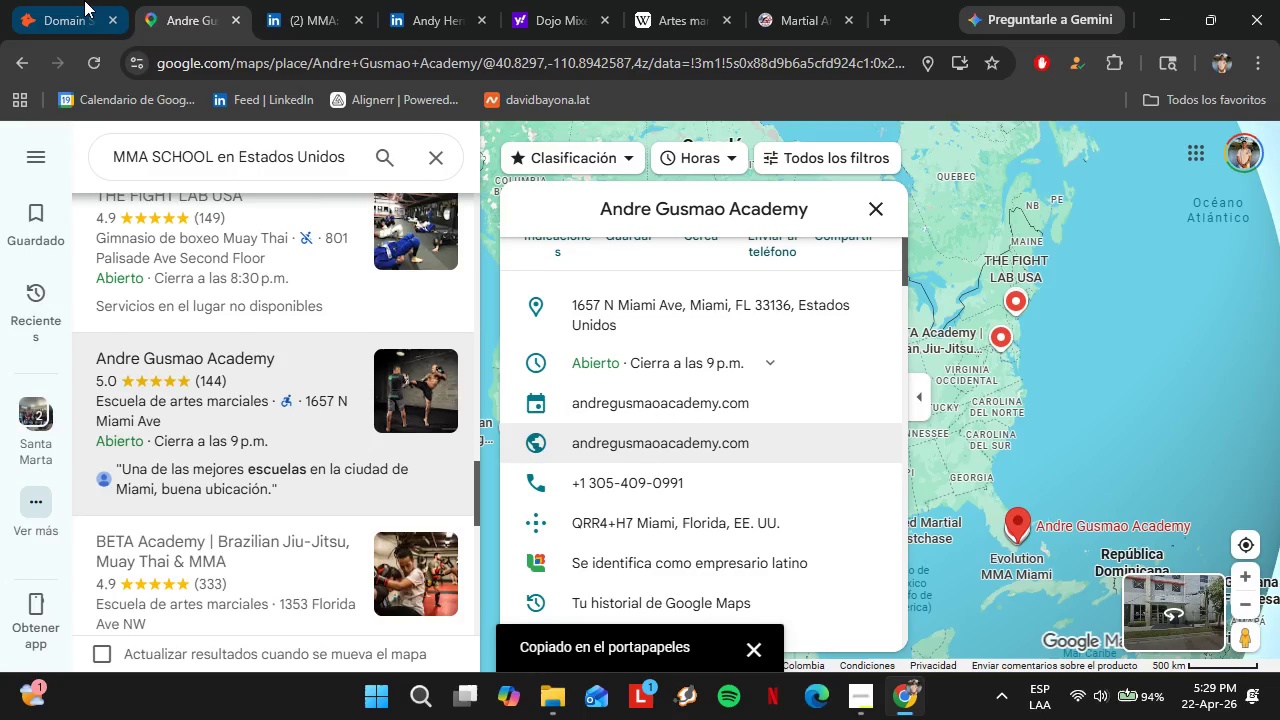 
left_click([50, 0])
 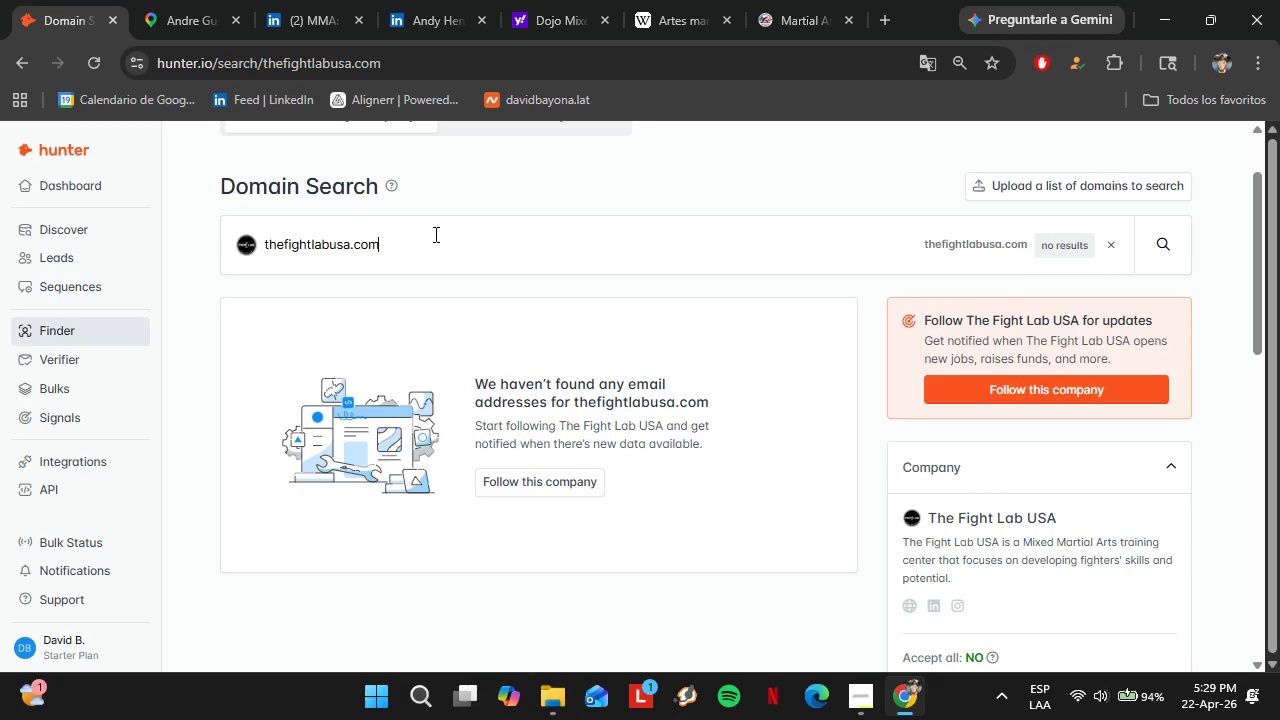 
double_click([434, 234])
 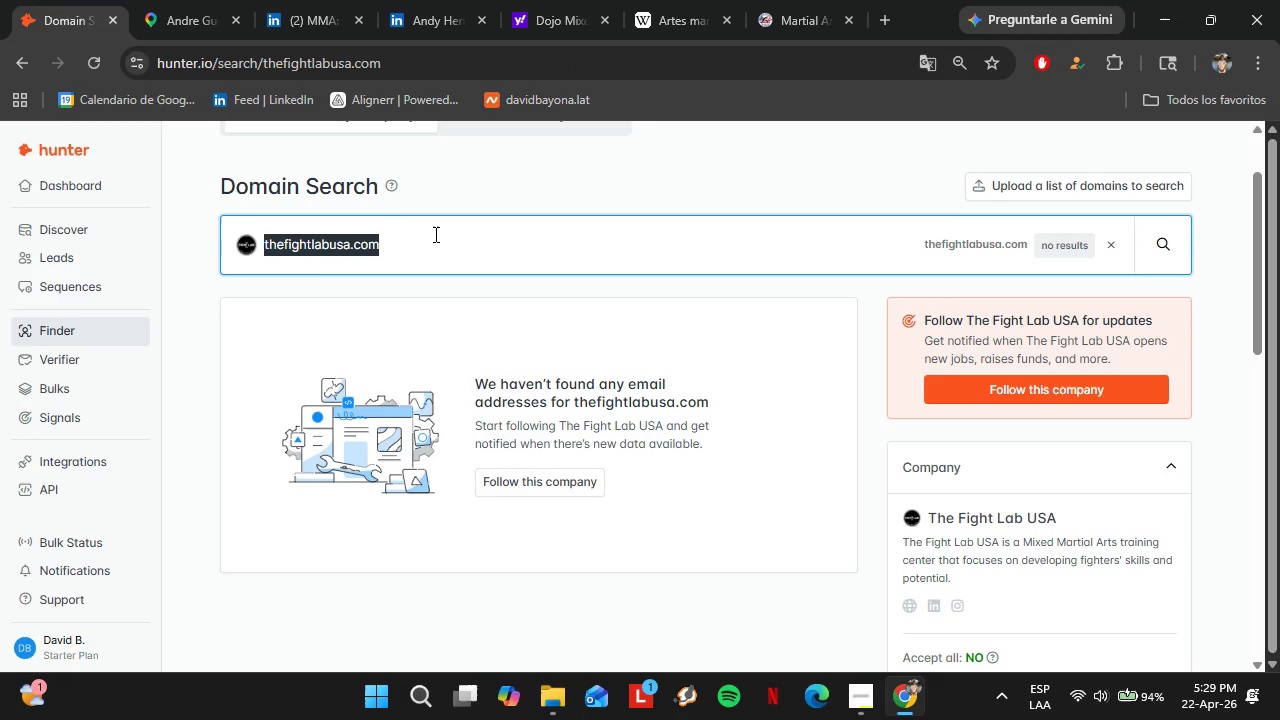 
triple_click([434, 234])
 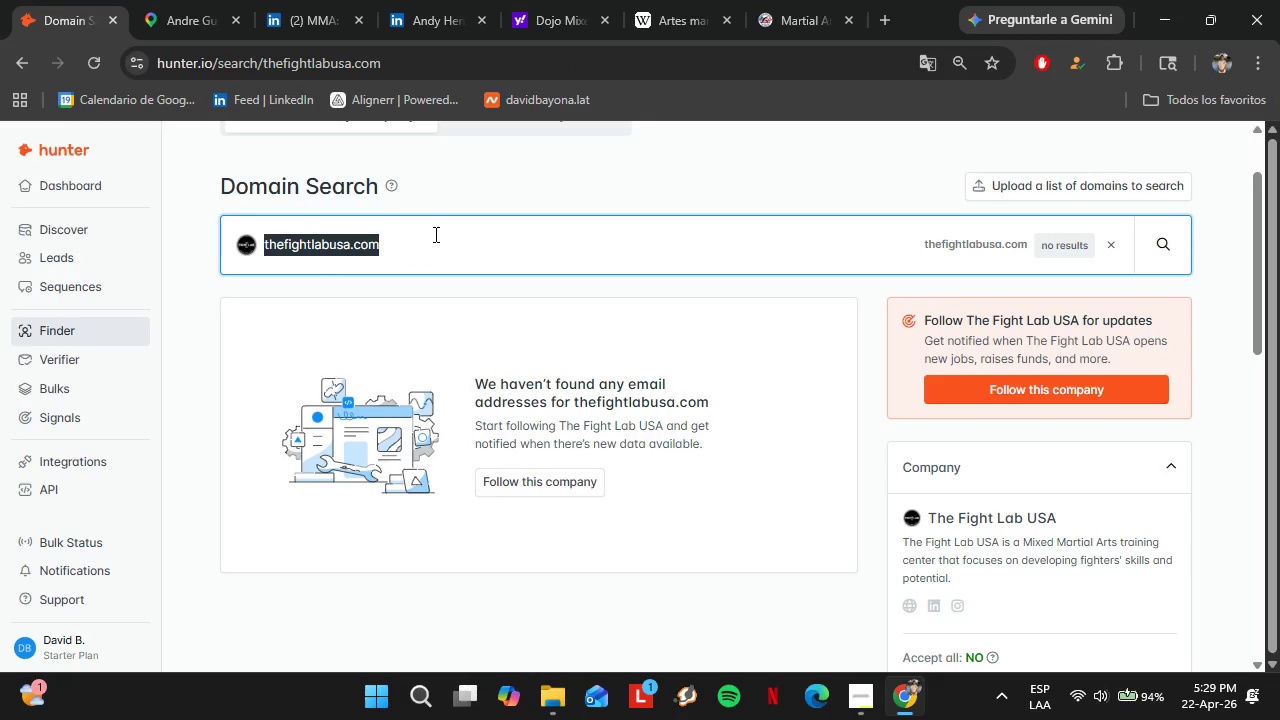 
key(Control+V)
 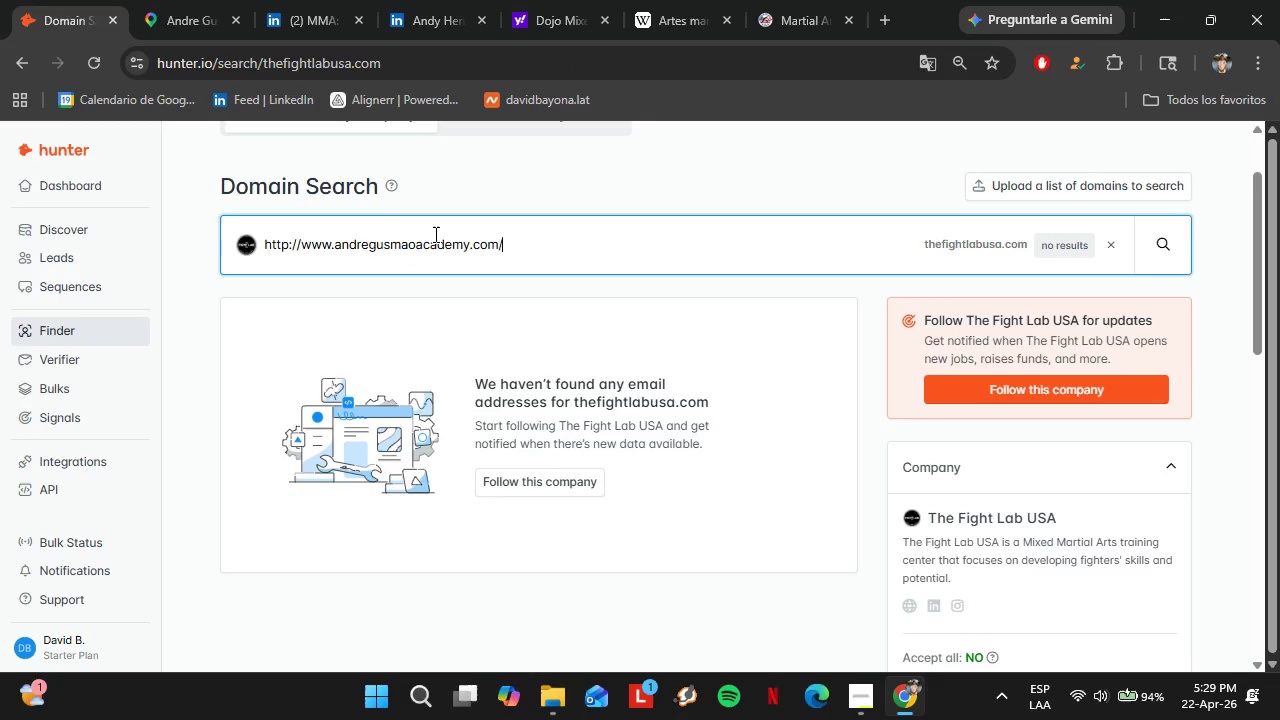 
key(Enter)
 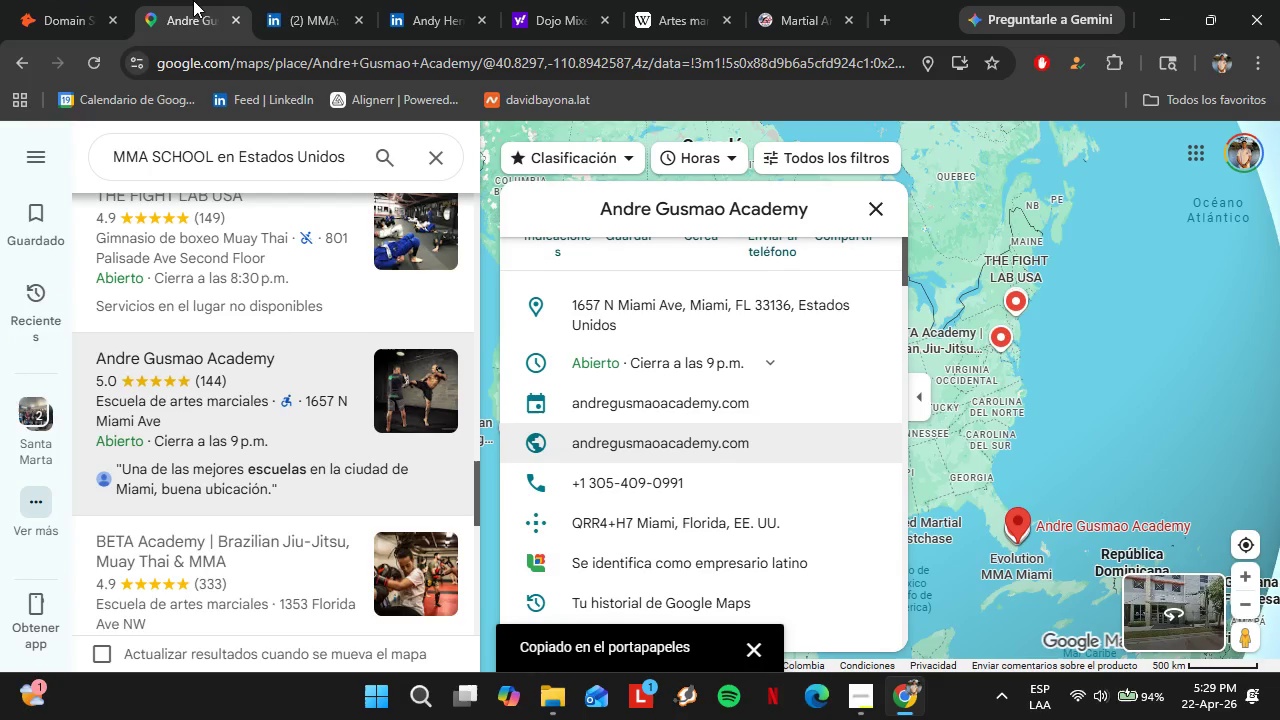 
left_click([276, 413])
 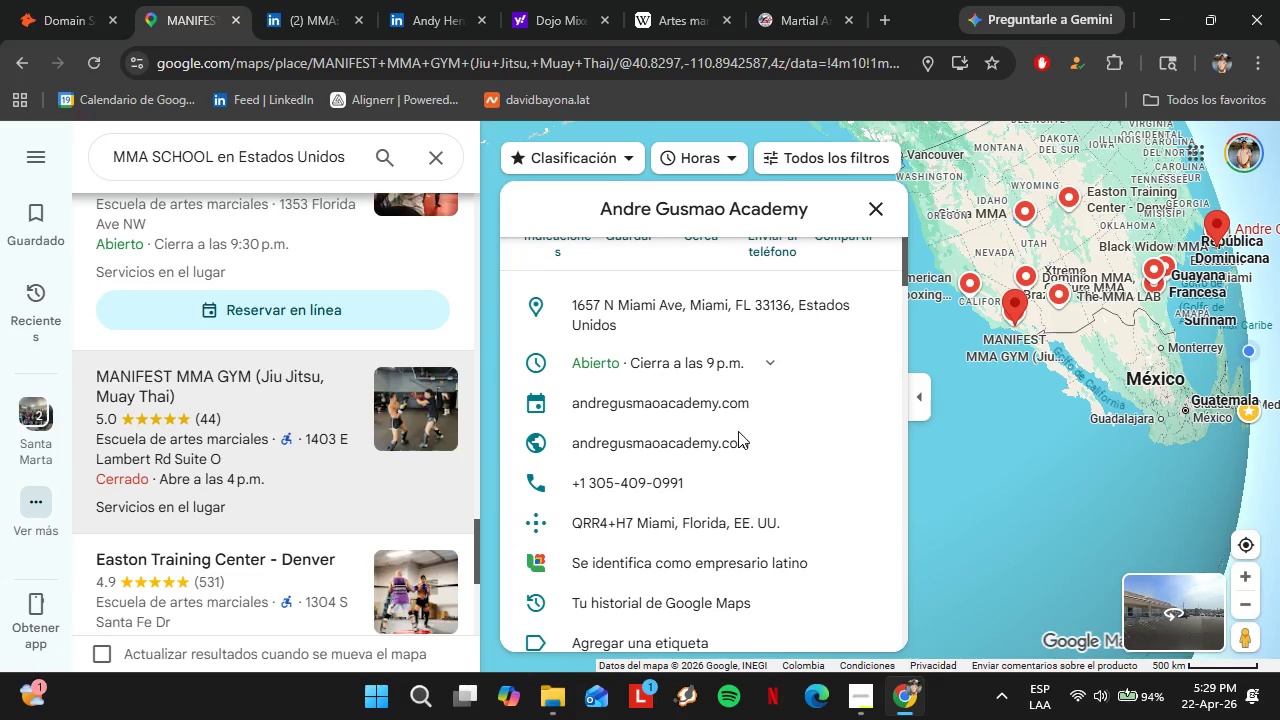 
scroll: coordinate [721, 413], scroll_direction: down, amount: 9.0
 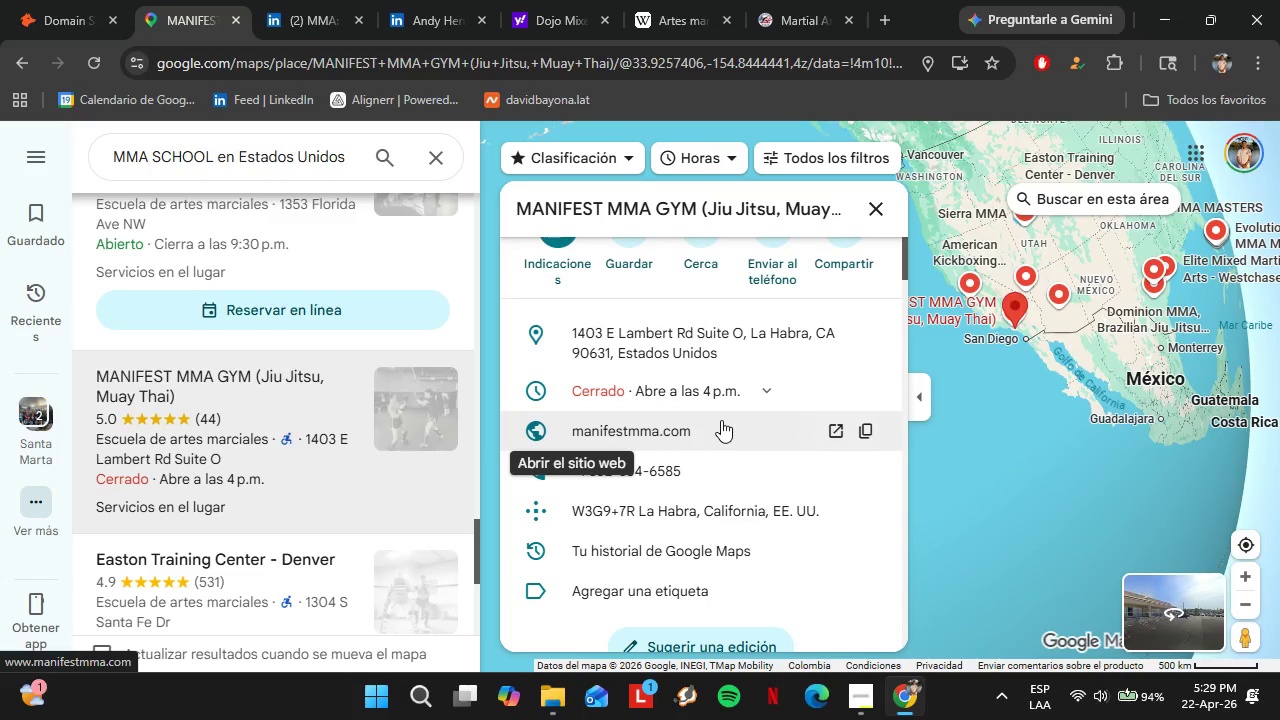 
left_click([858, 431])
 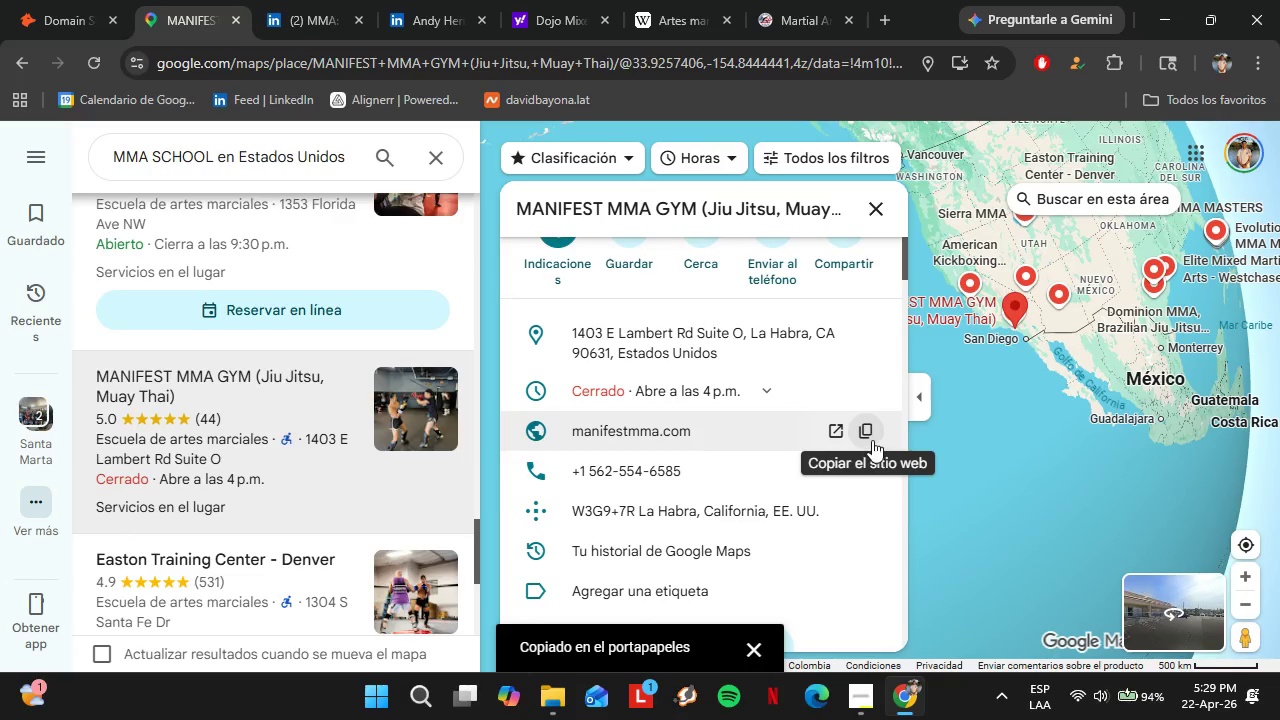 
left_click([867, 437])
 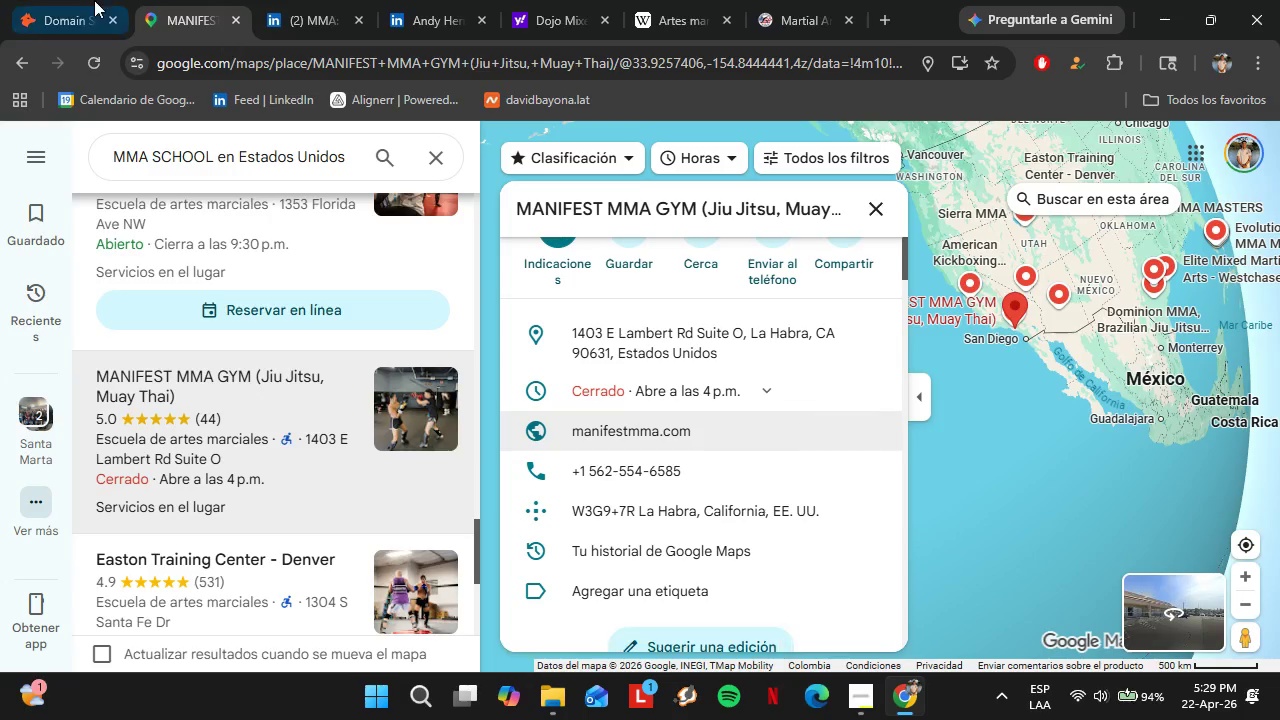 
left_click([84, 0])
 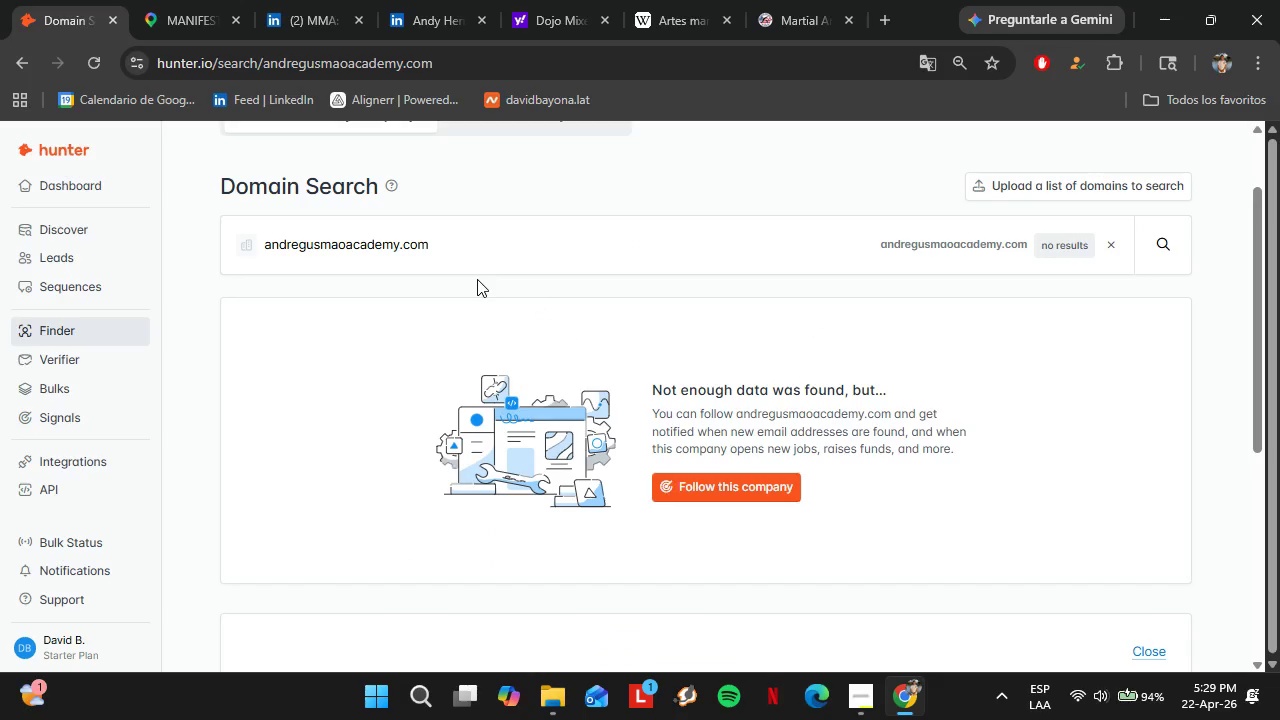 
double_click([435, 257])
 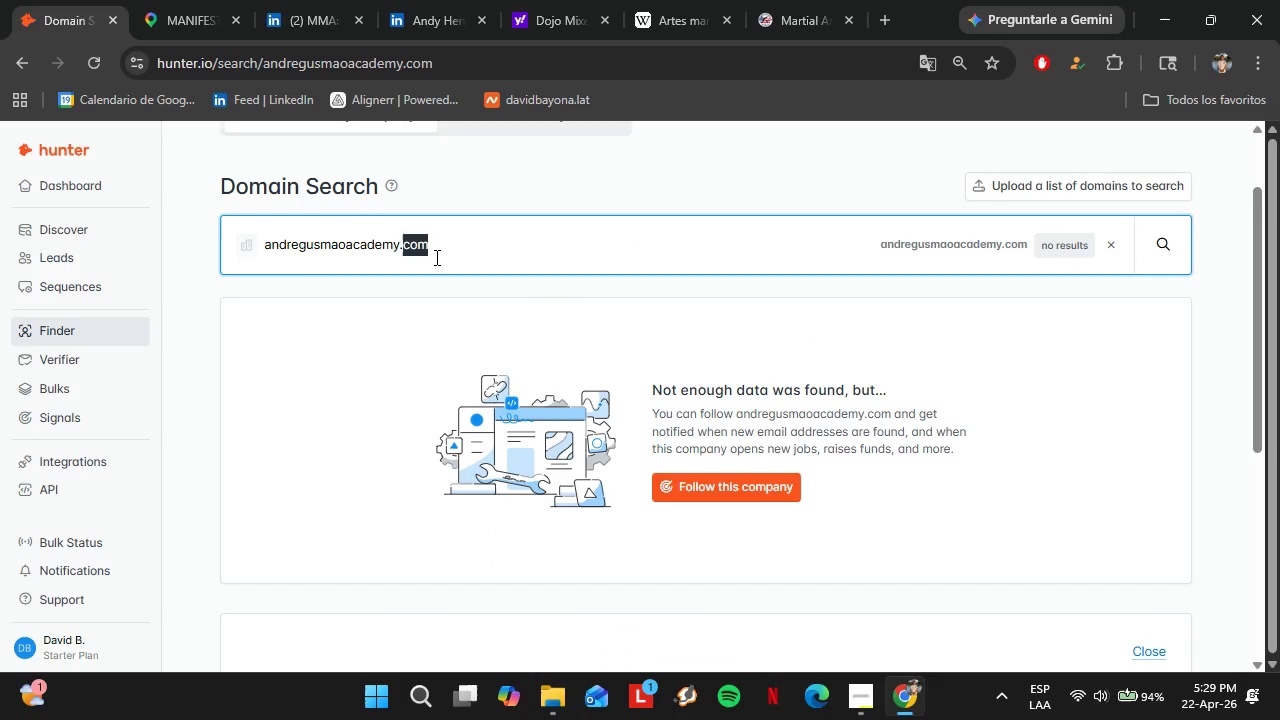 
triple_click([435, 257])
 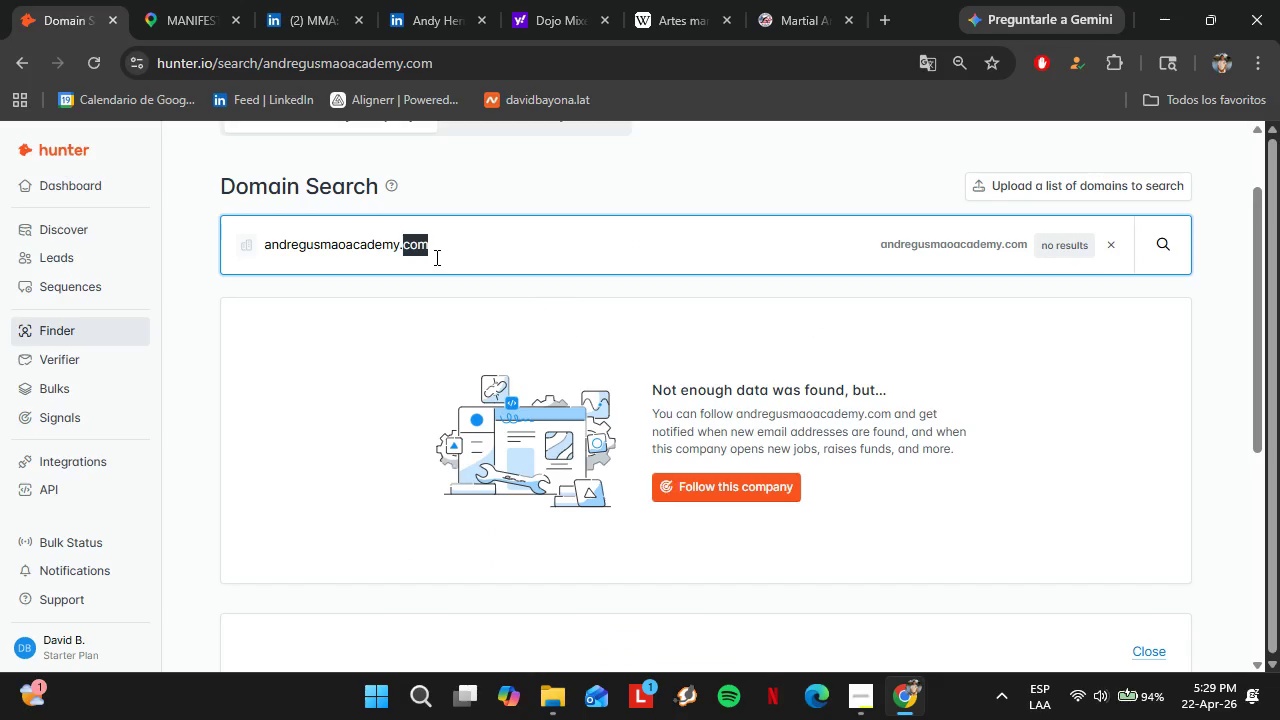 
key(Control+V)
 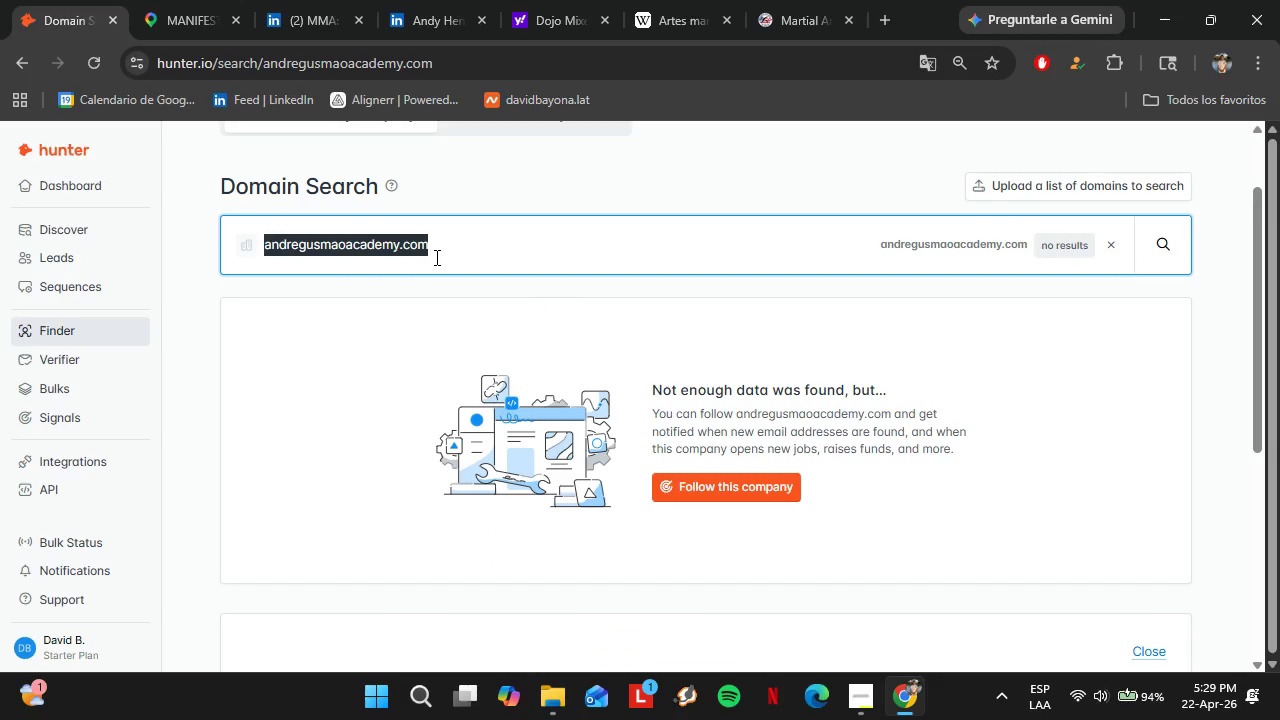 
key(Enter)
 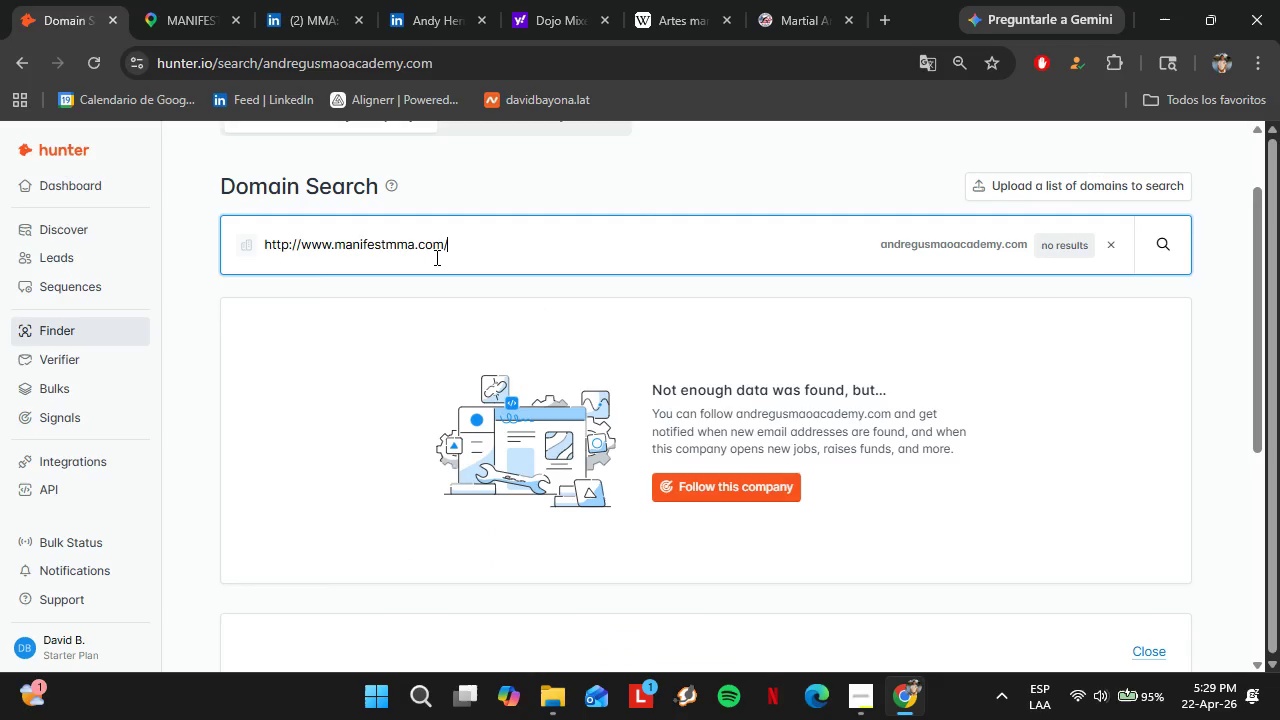 
left_click([182, 0])
 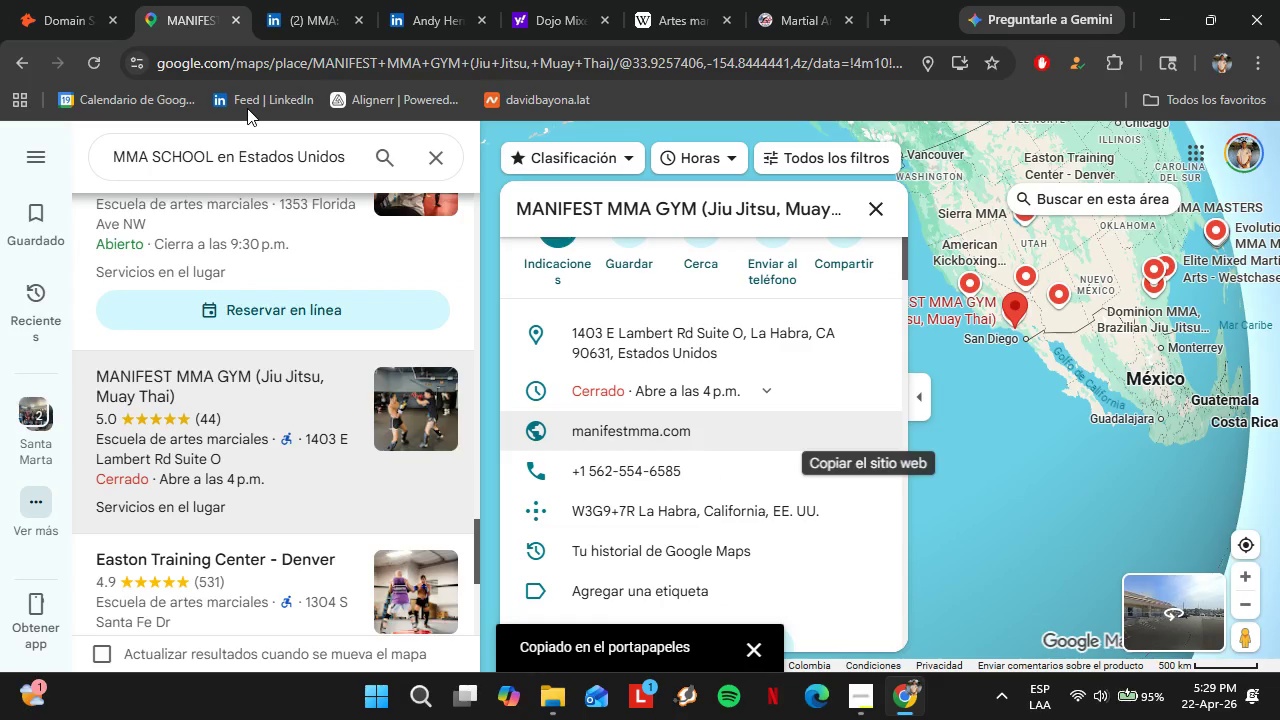 
left_click([256, 445])
 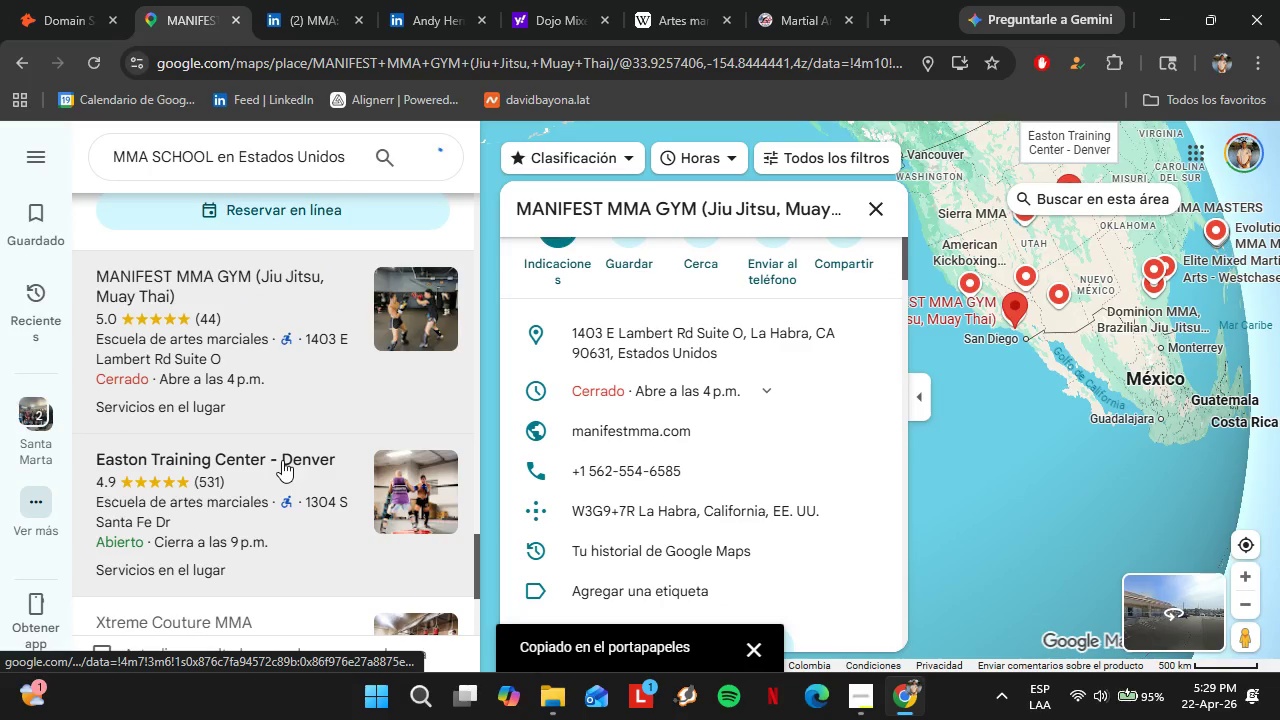 
scroll: coordinate [276, 431], scroll_direction: down, amount: 1.0
 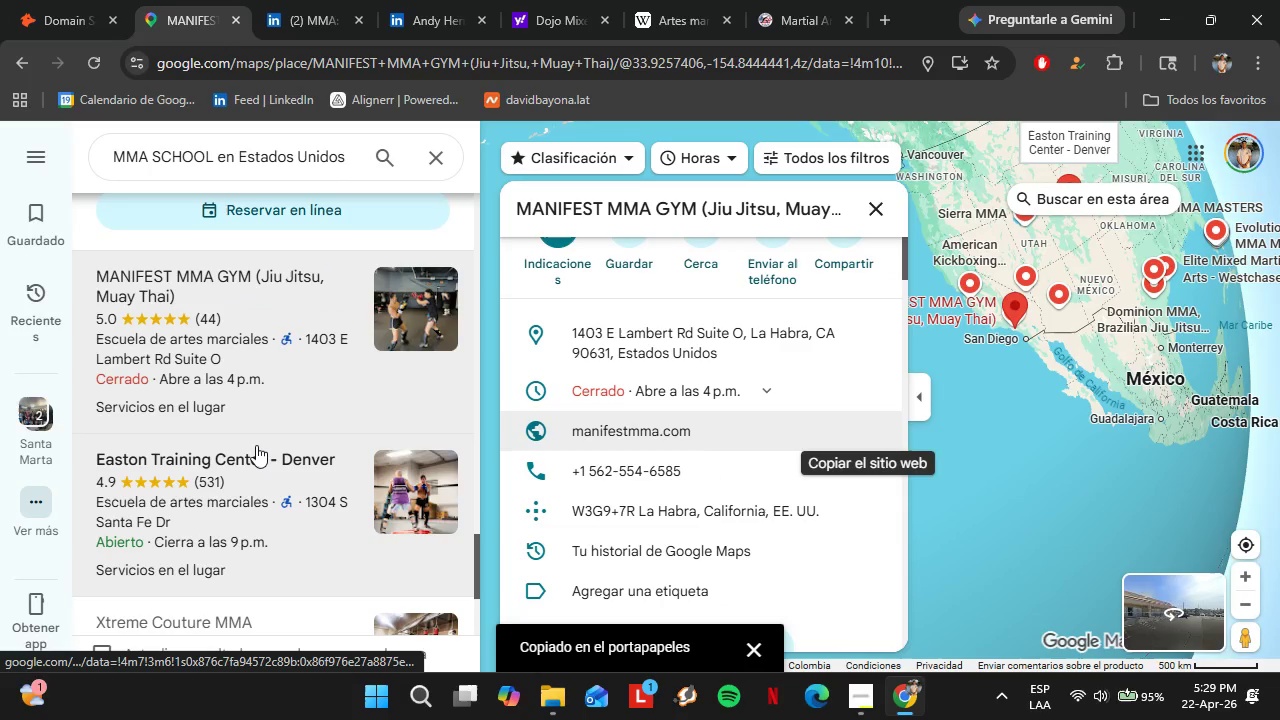 
mouse_move([258, 443])
 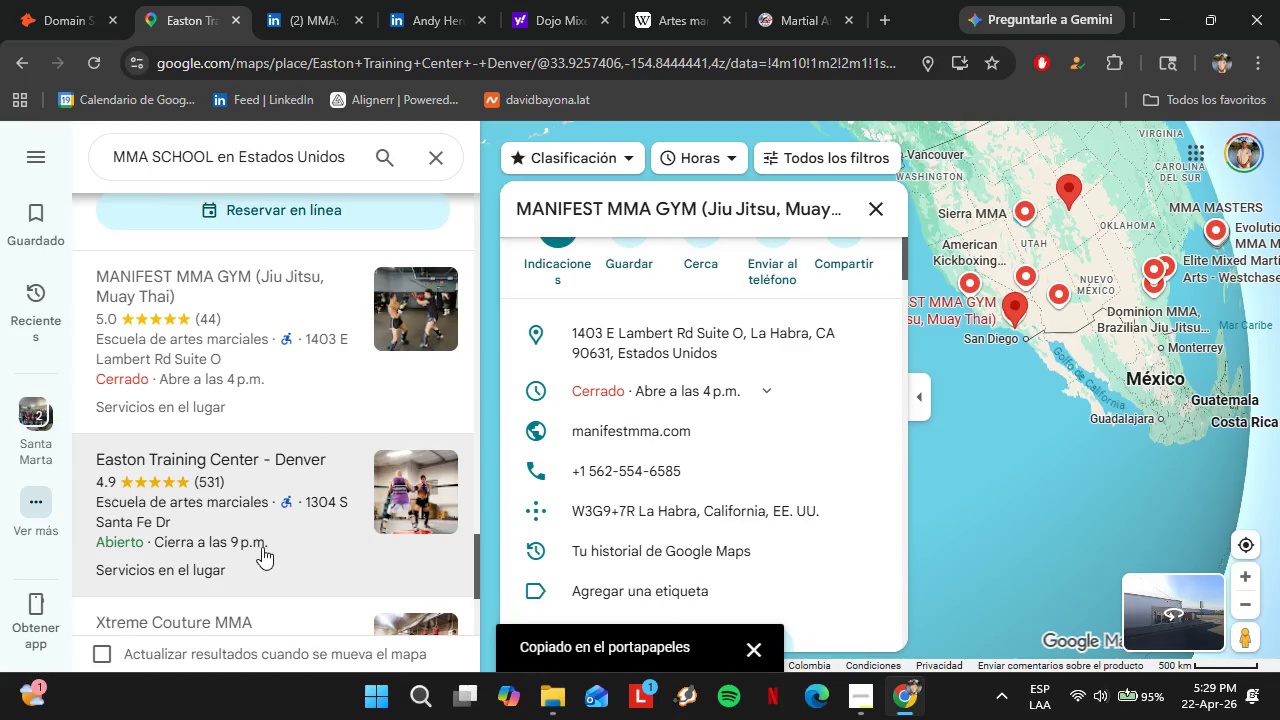 
left_click([268, 524])
 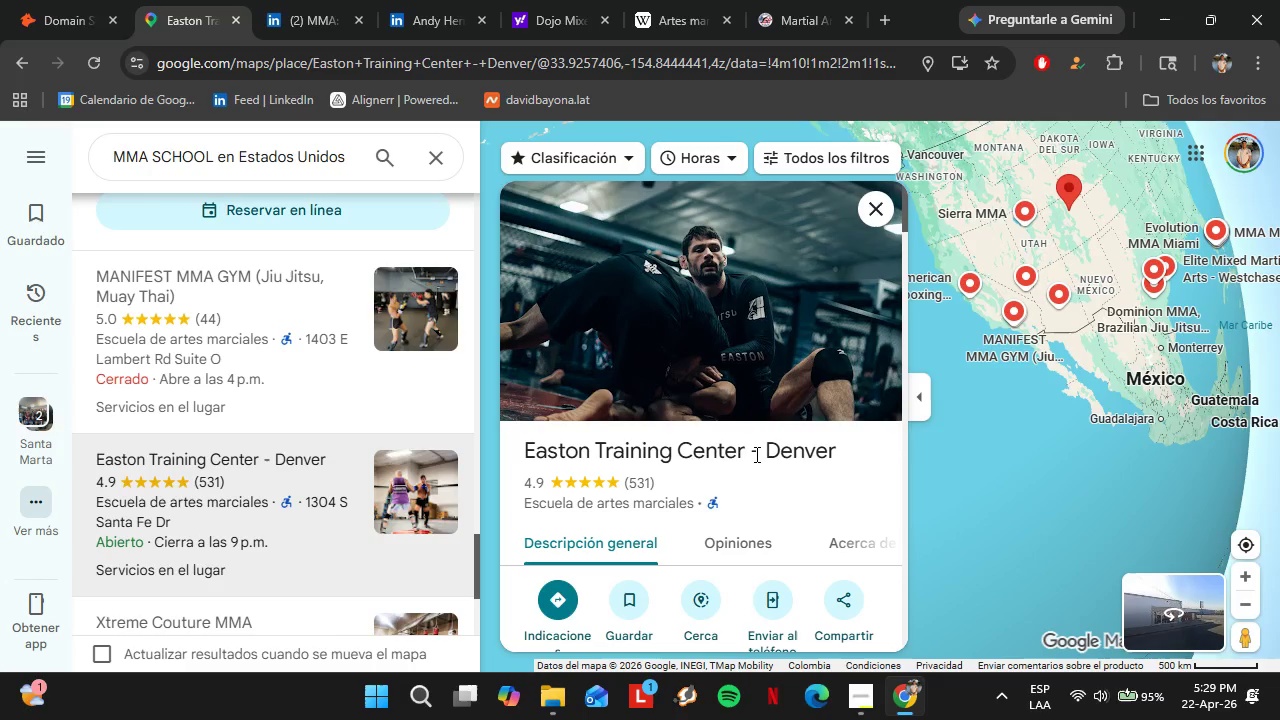 
wait(7.55)
 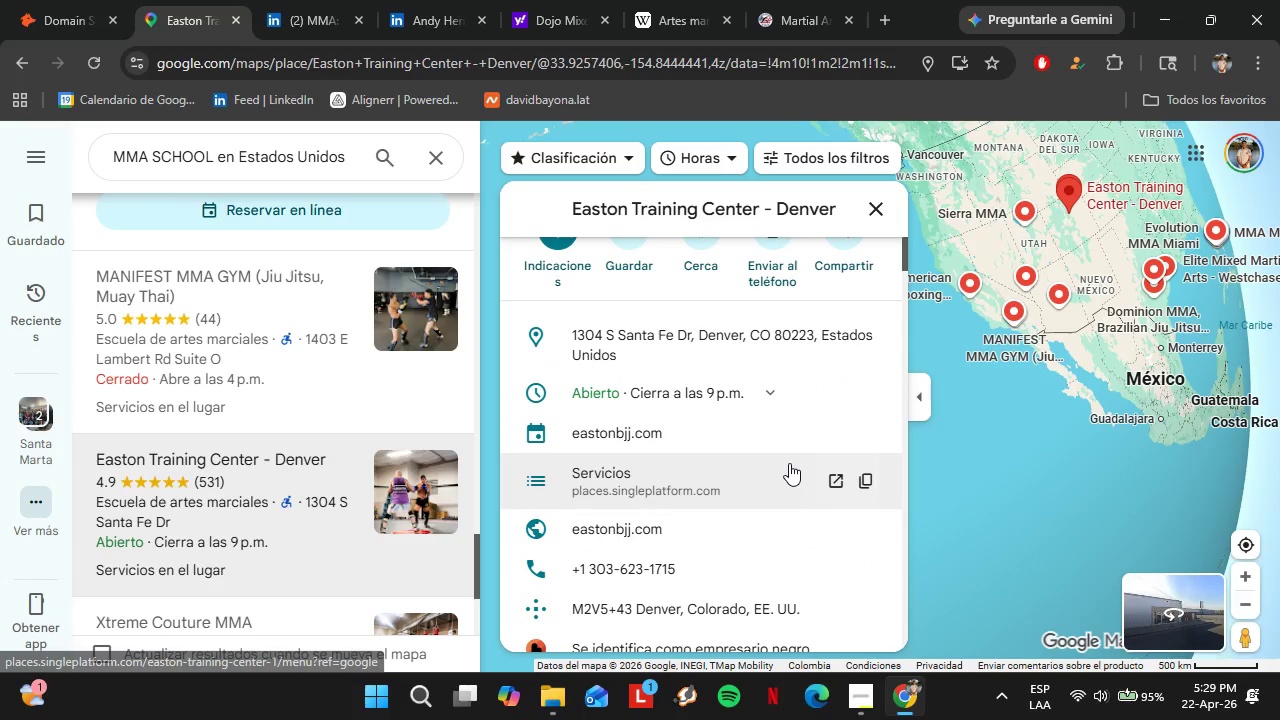 
left_click([873, 494])
 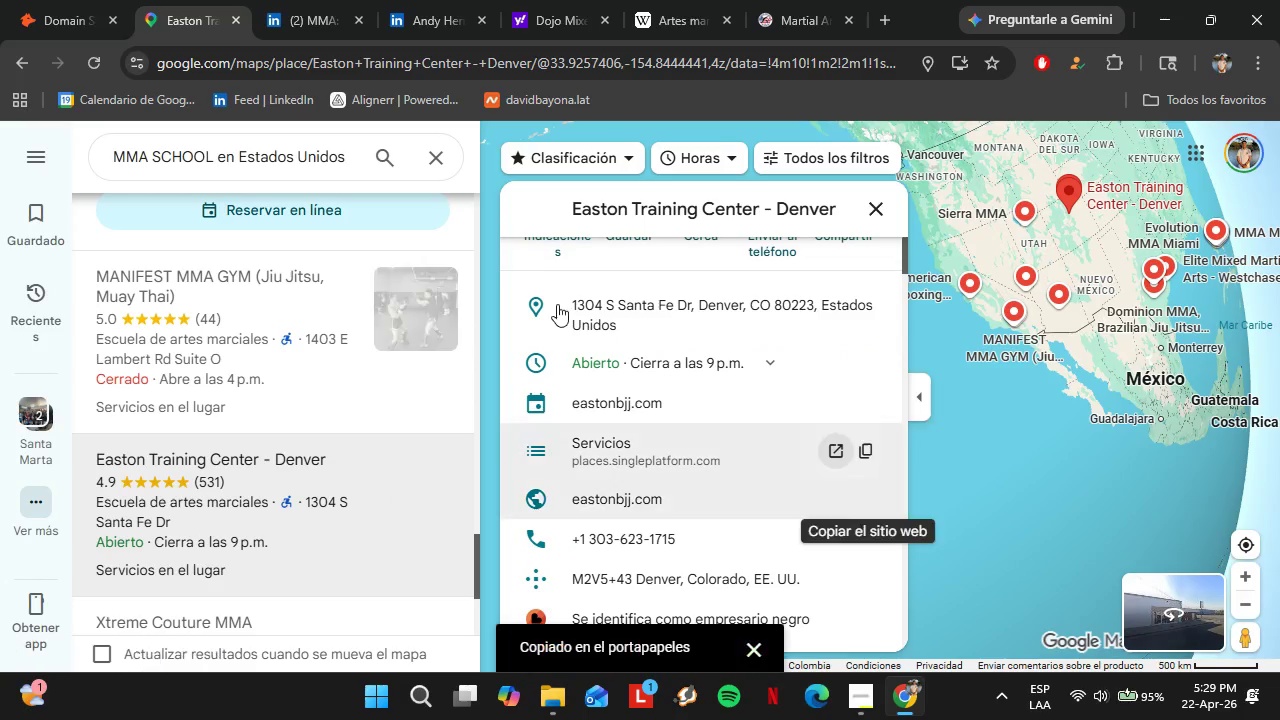 
scroll: coordinate [791, 464], scroll_direction: down, amount: 4.0
 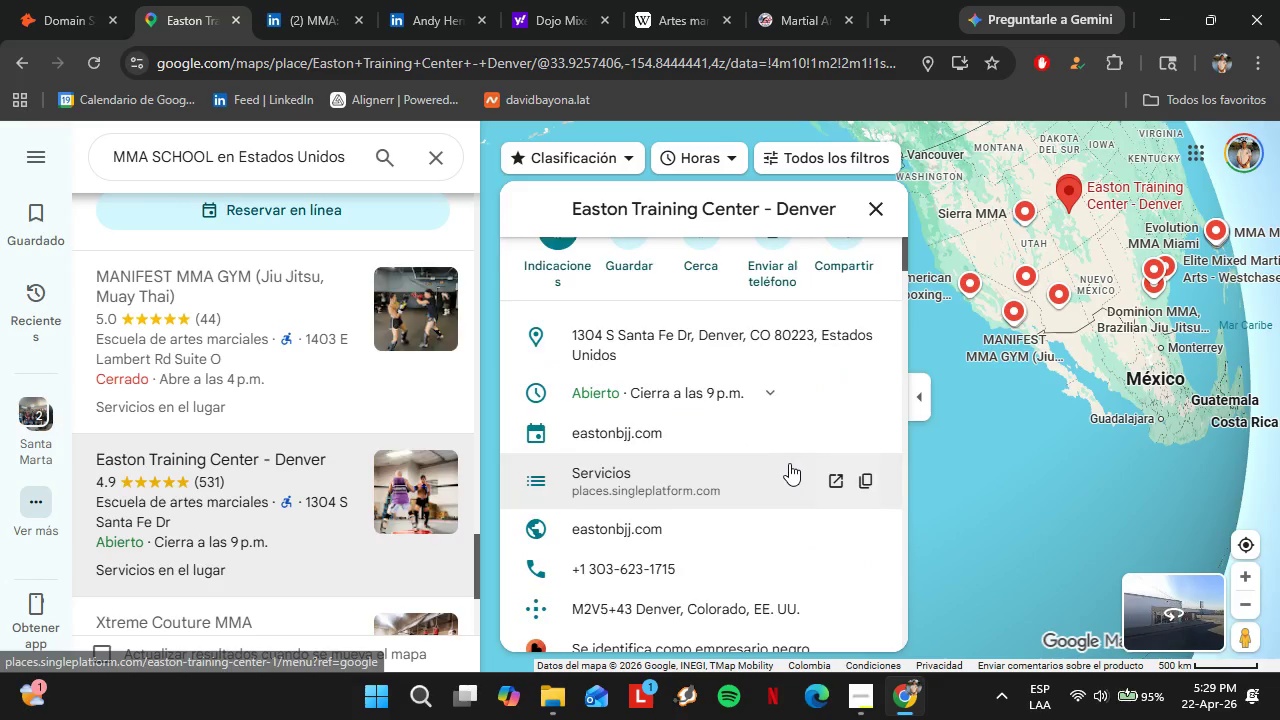 
left_click([48, 0])
 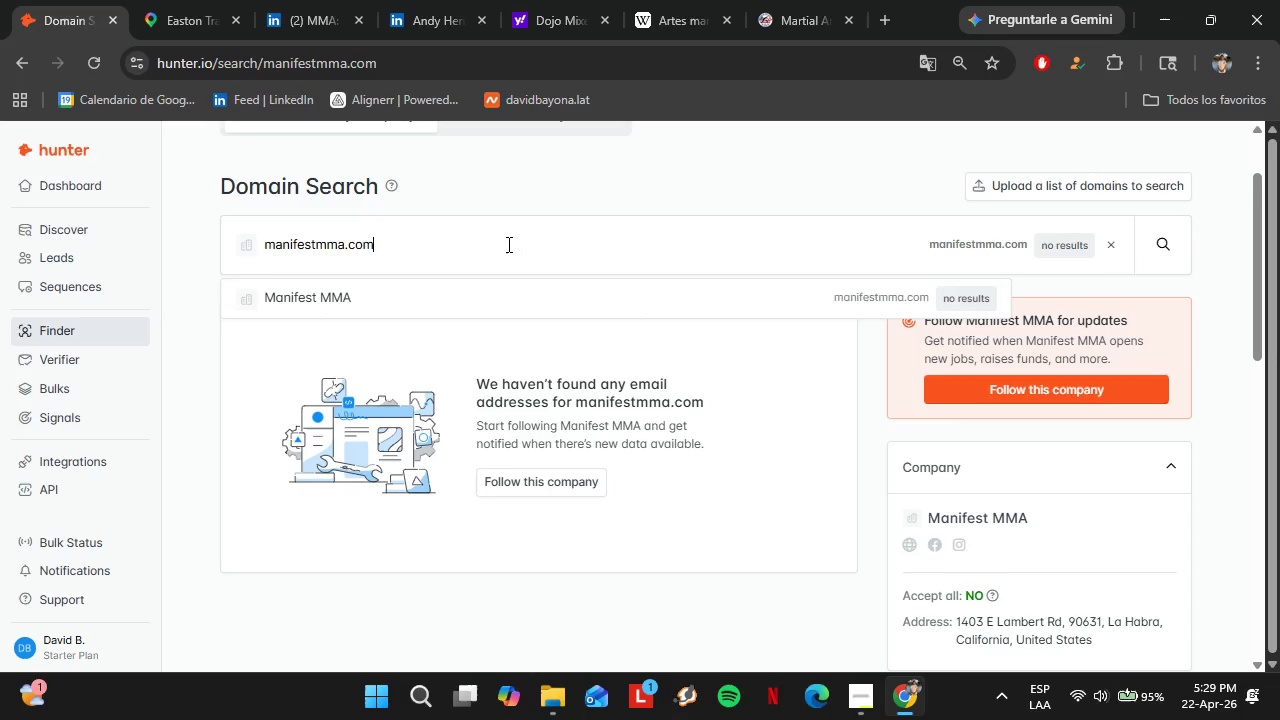 
double_click([507, 244])
 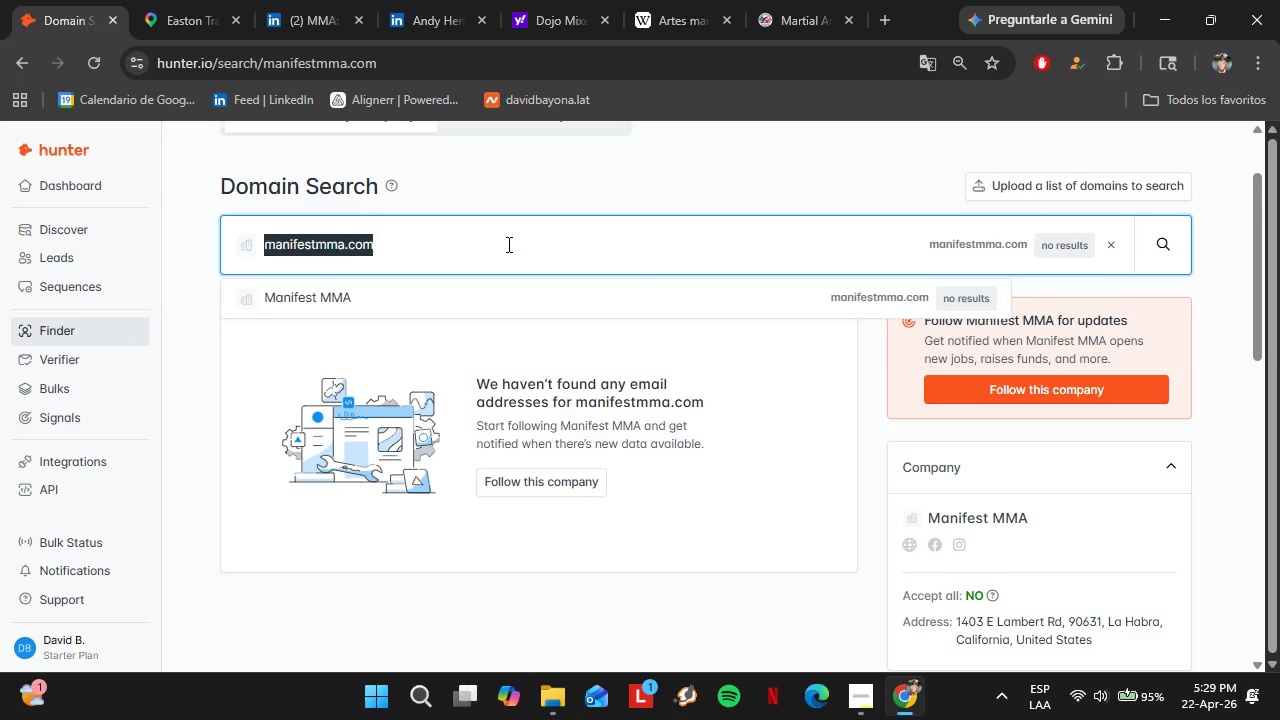 
triple_click([507, 244])
 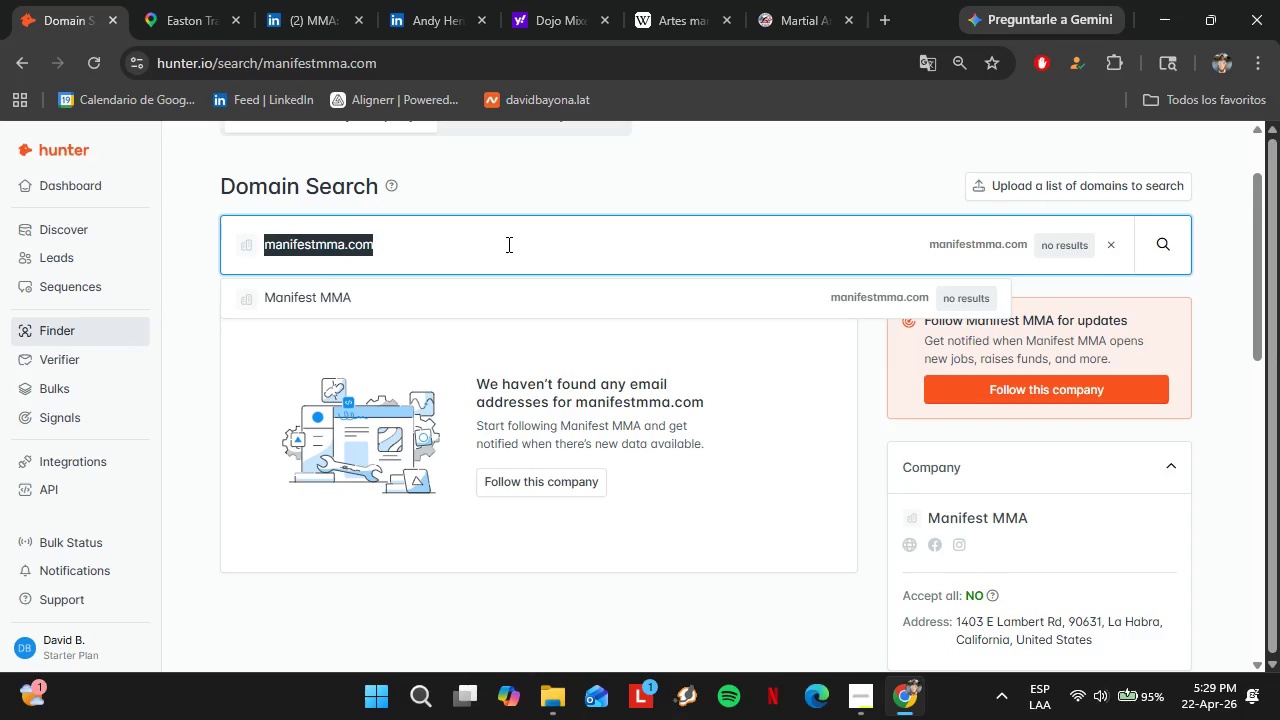 
key(Control+V)
 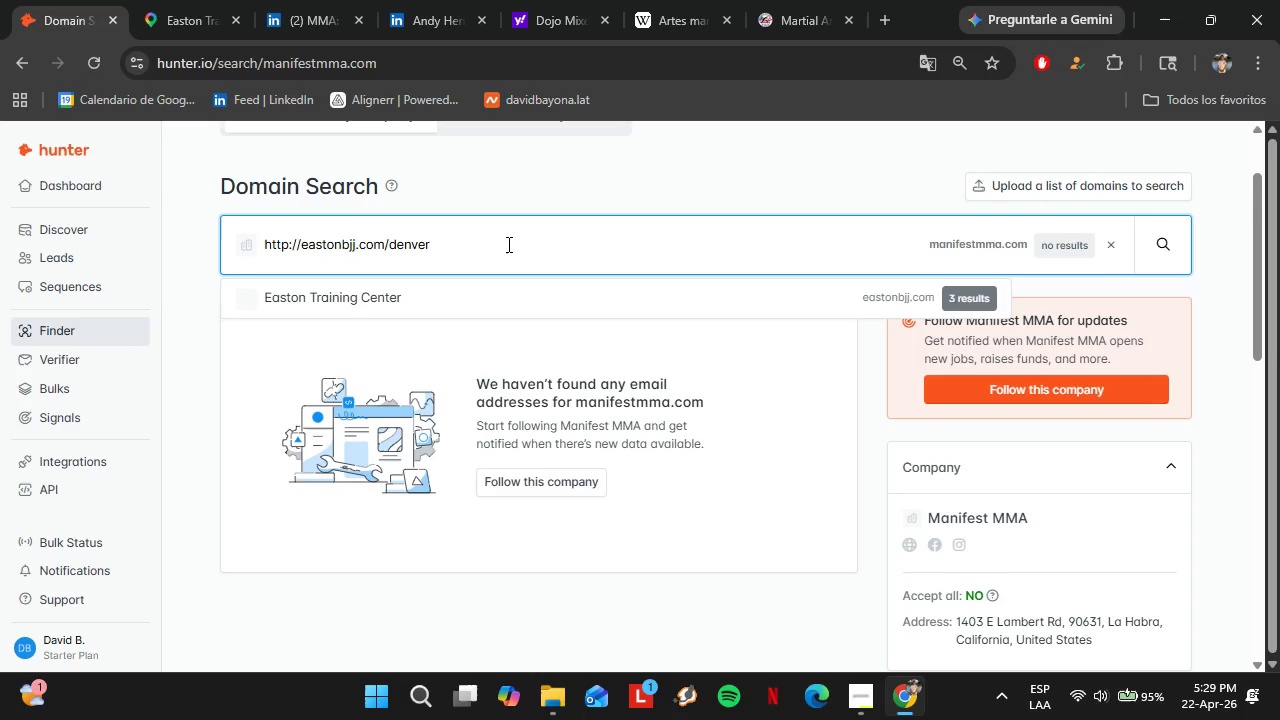 
key(Enter)
 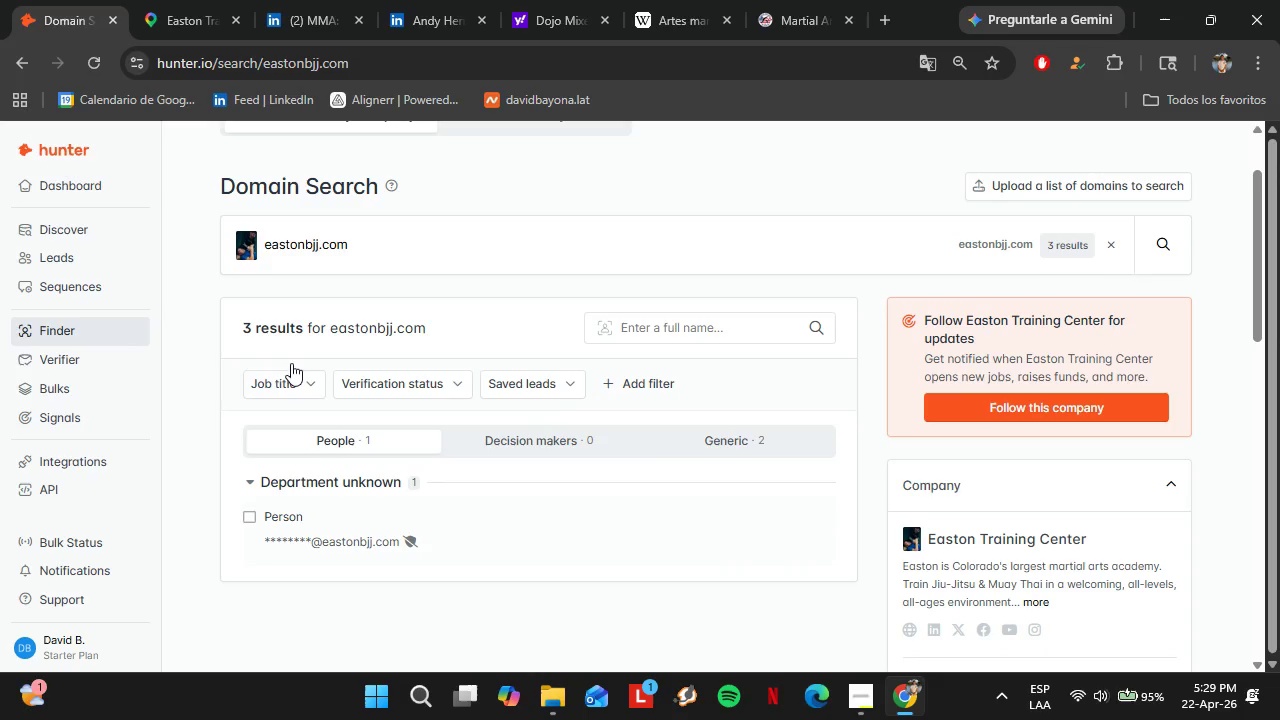 
left_click([174, 0])
 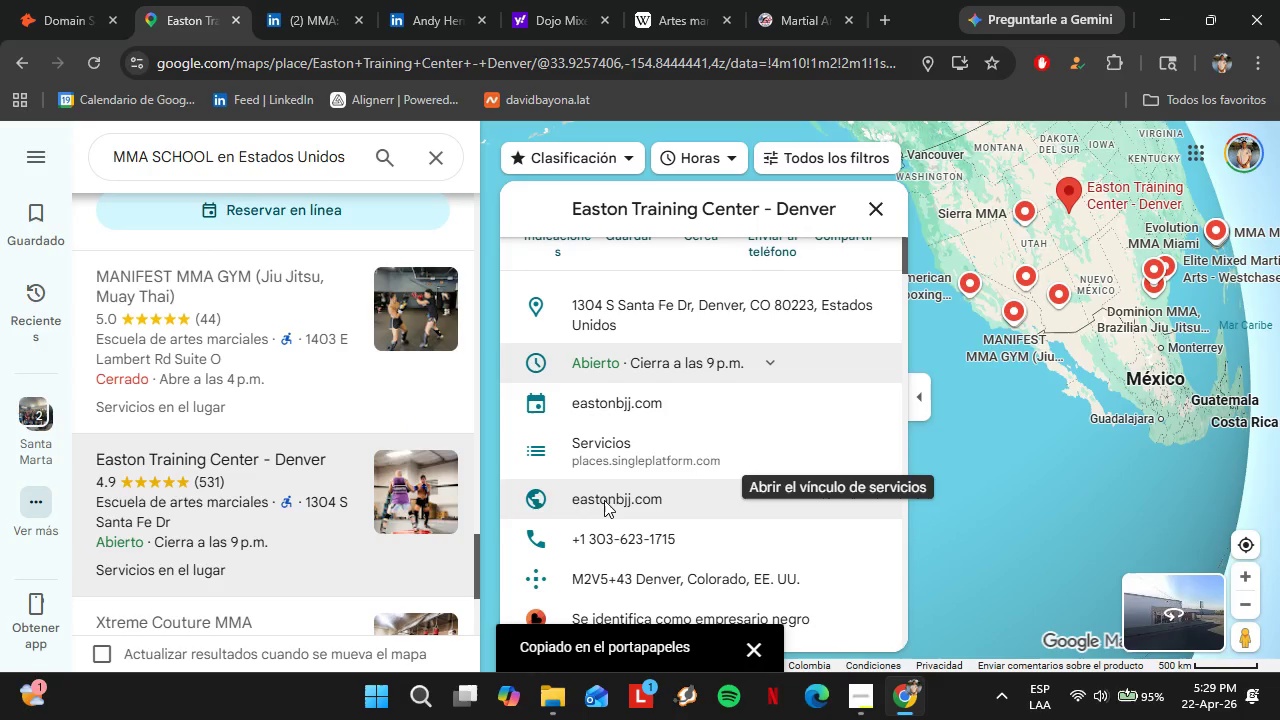 
left_click([604, 500])
 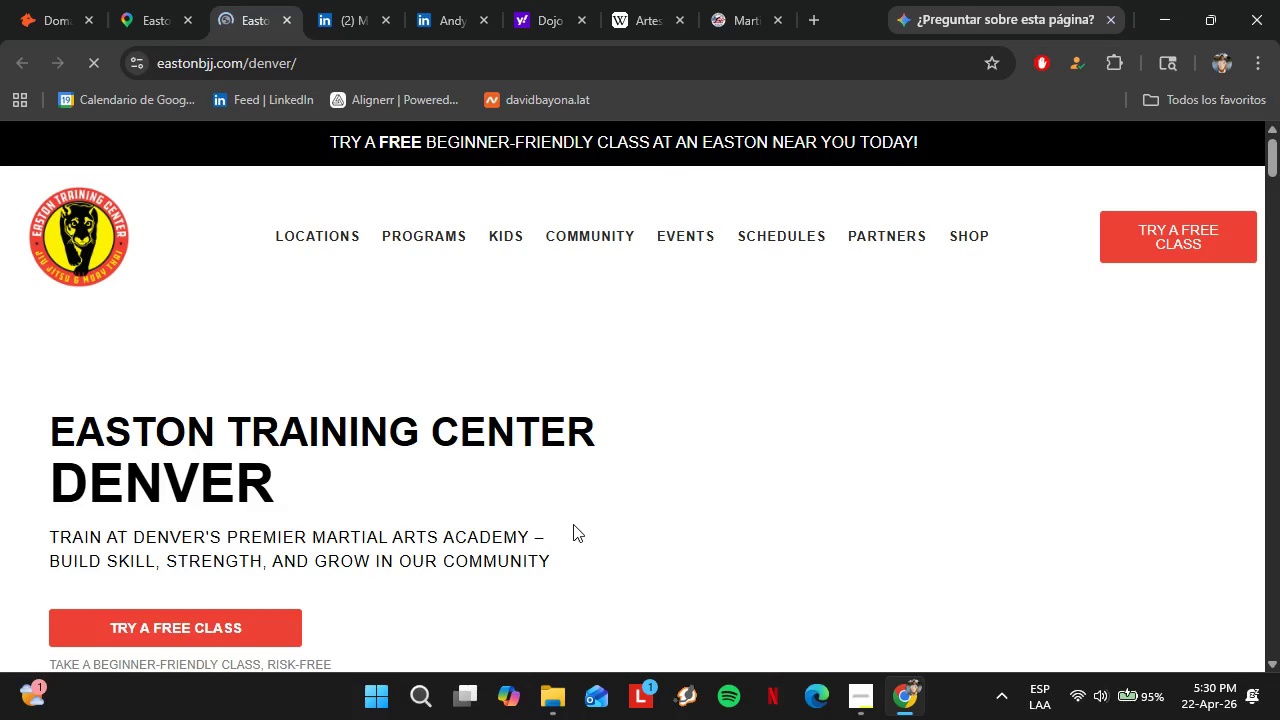 
wait(20.17)
 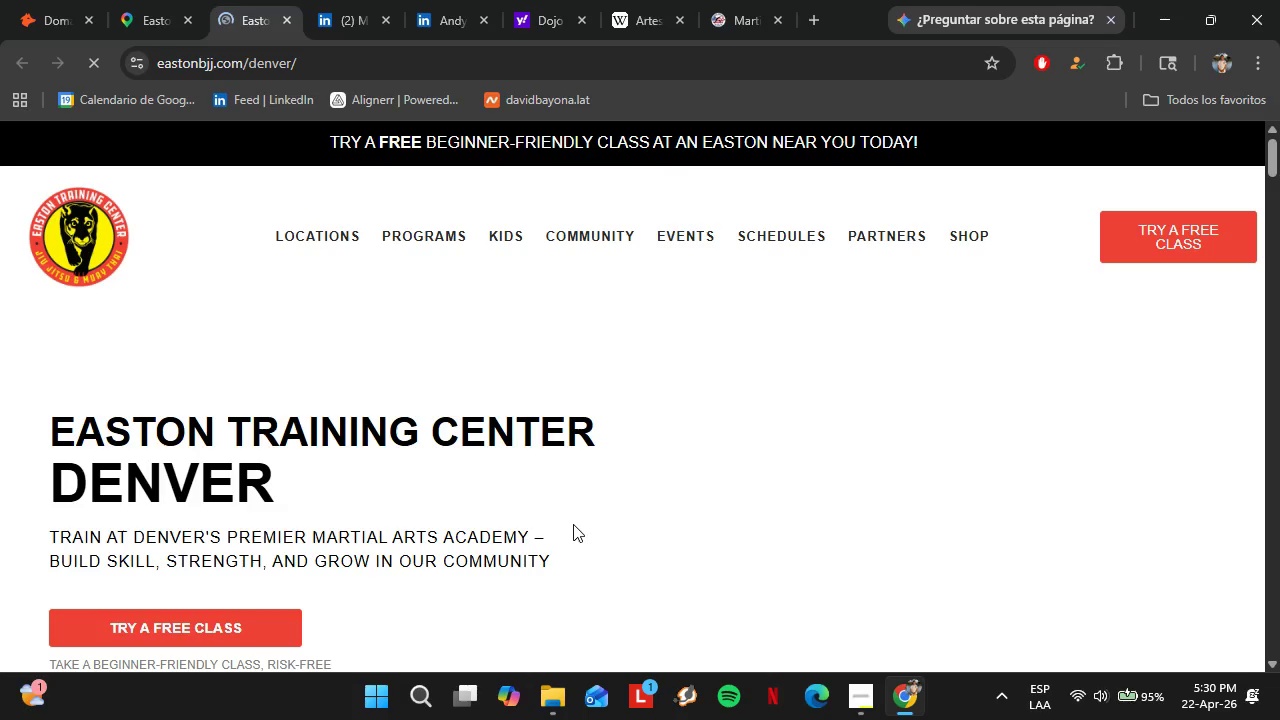 
left_click_drag(start_coordinate=[1274, 171], to_coordinate=[1278, 659])
 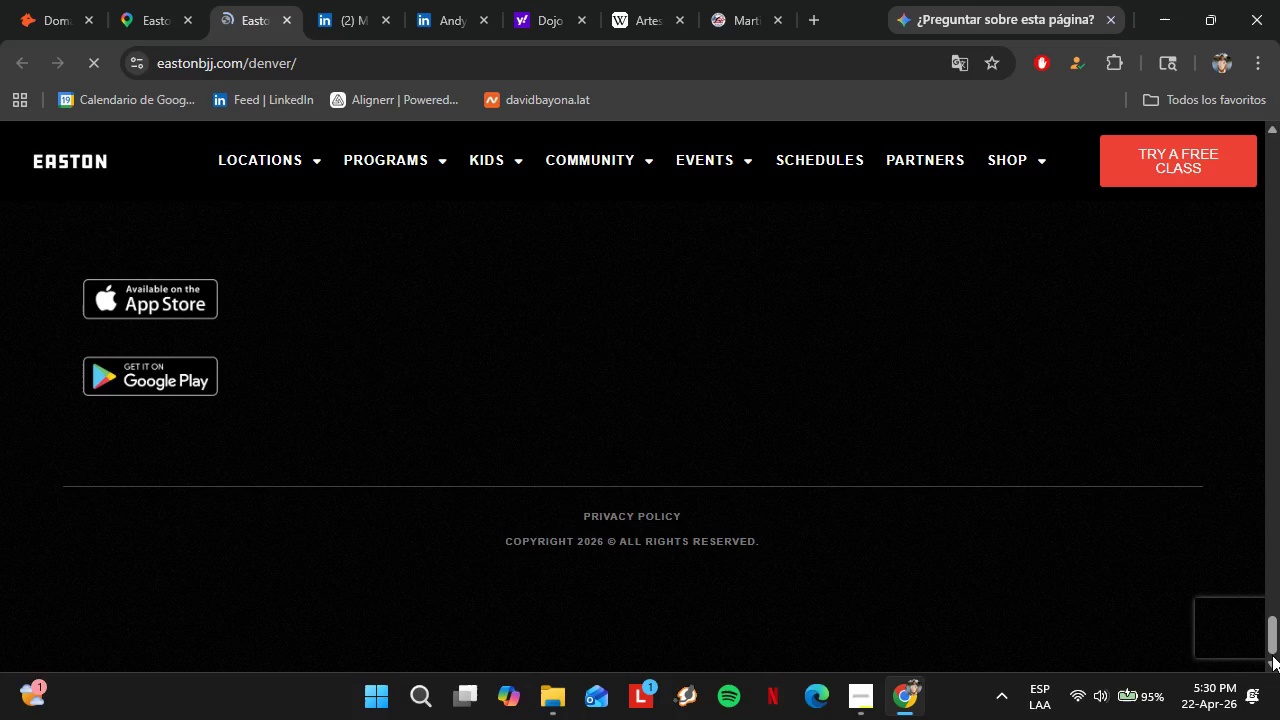 
wait(7.89)
 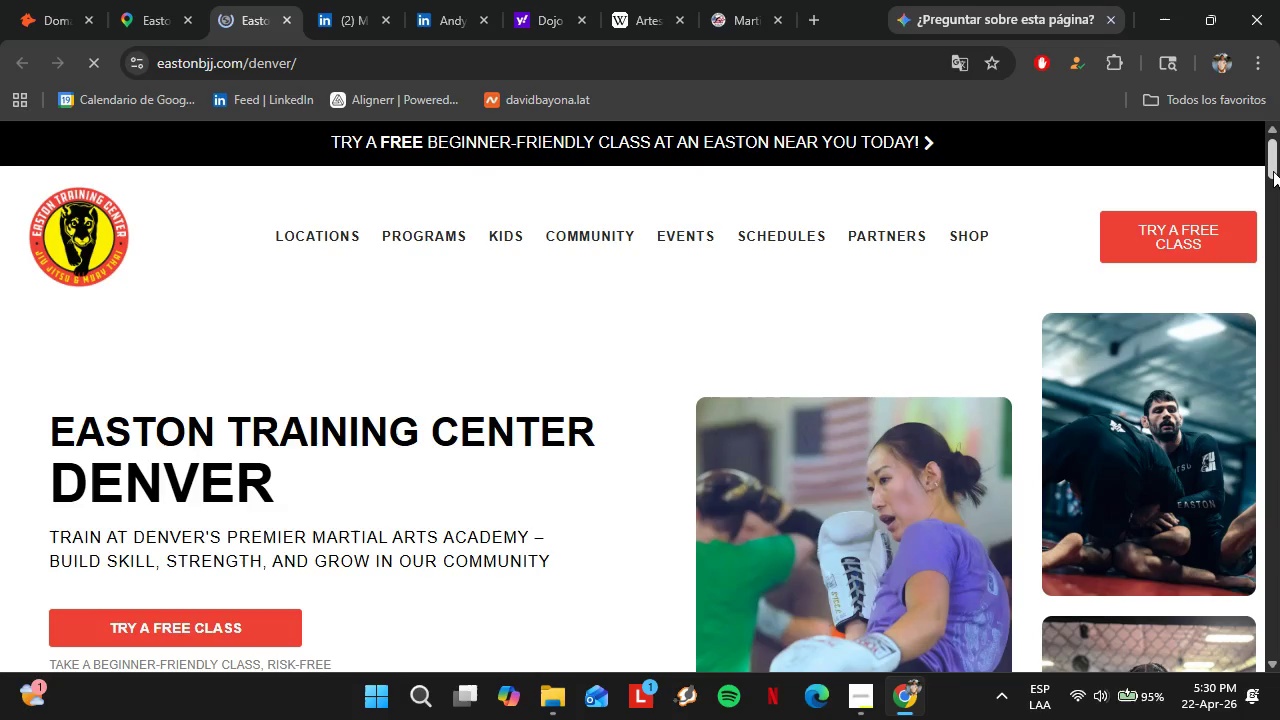 
scroll: coordinate [627, 533], scroll_direction: up, amount: 4.0
 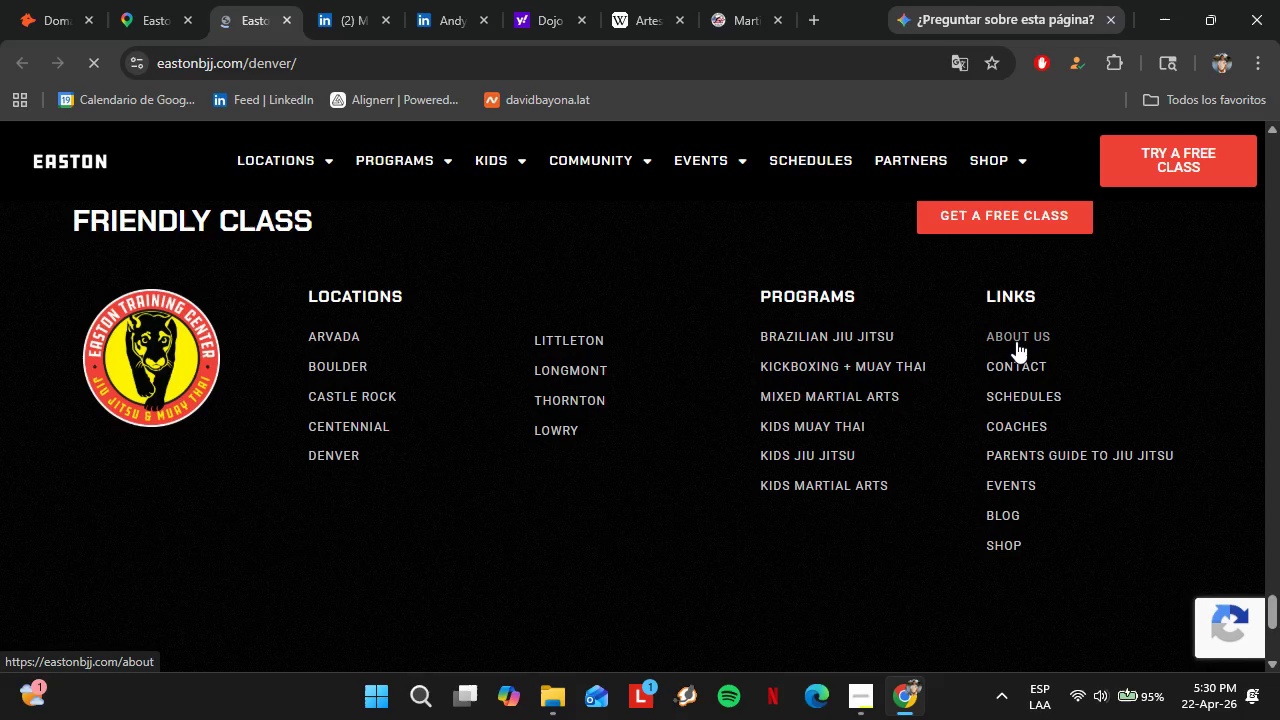 
left_click([1016, 340])
 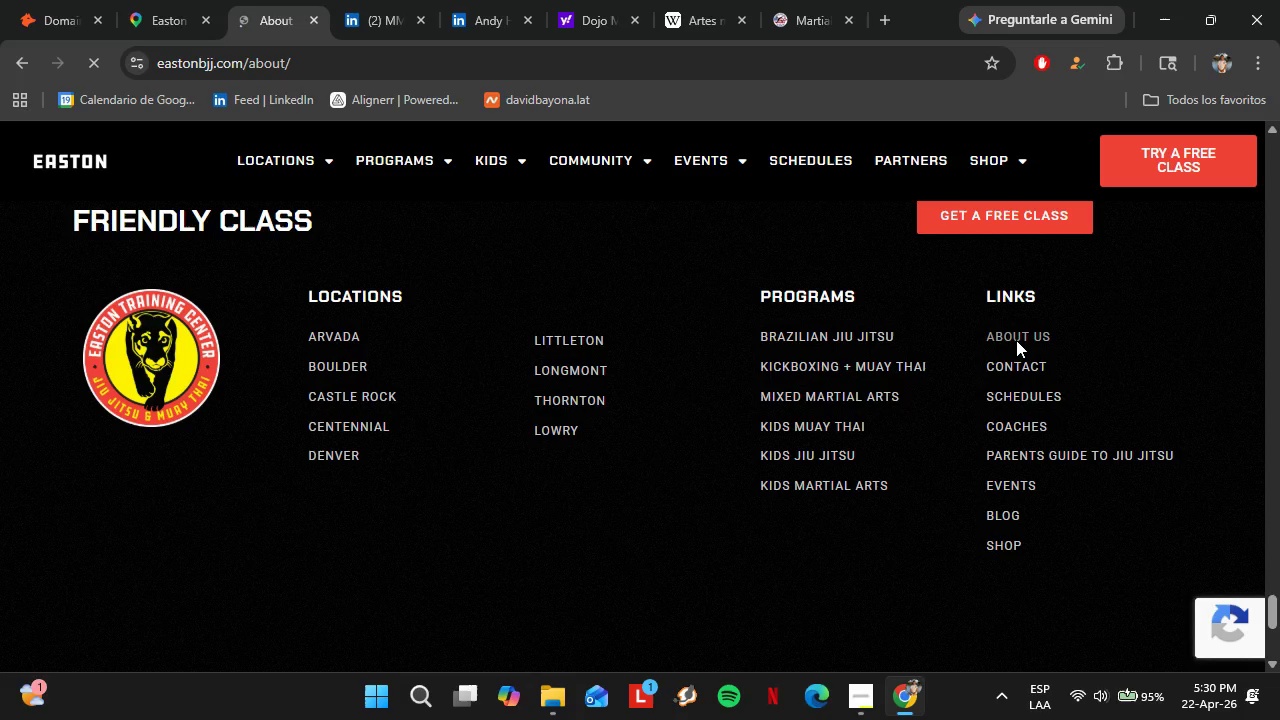 
wait(5.81)
 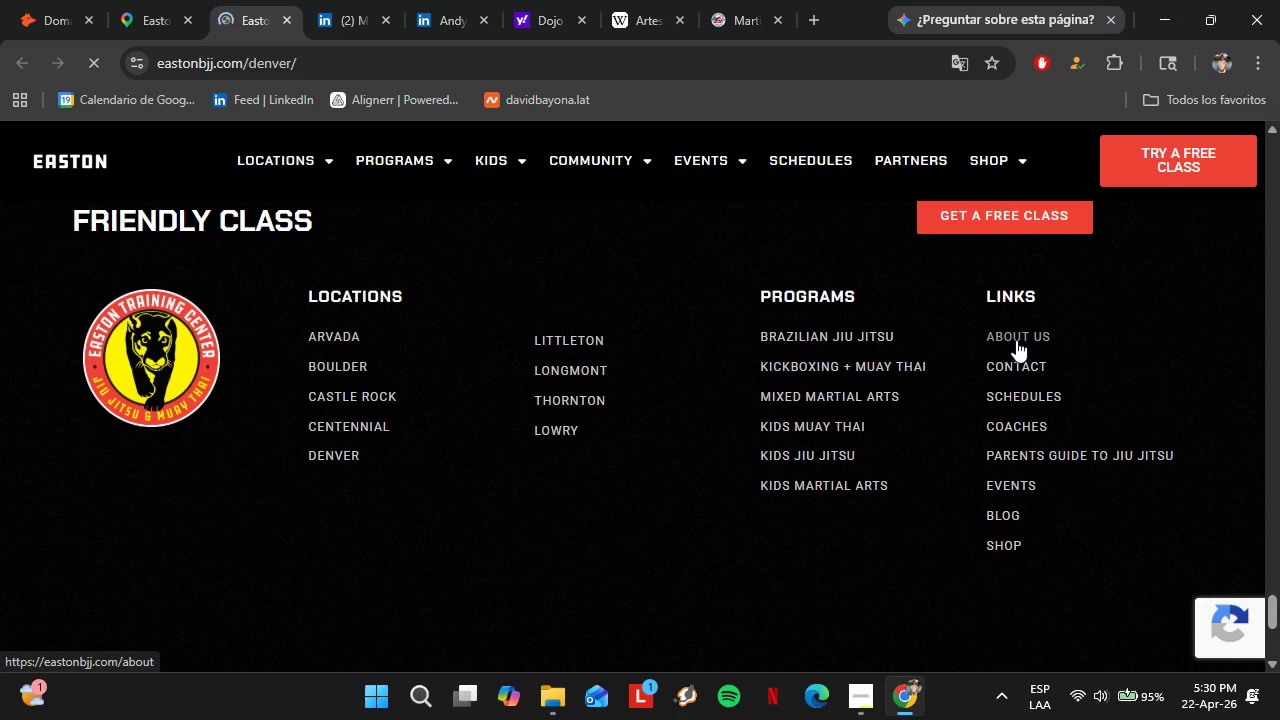 
scroll: coordinate [624, 480], scroll_direction: down, amount: 9.0
 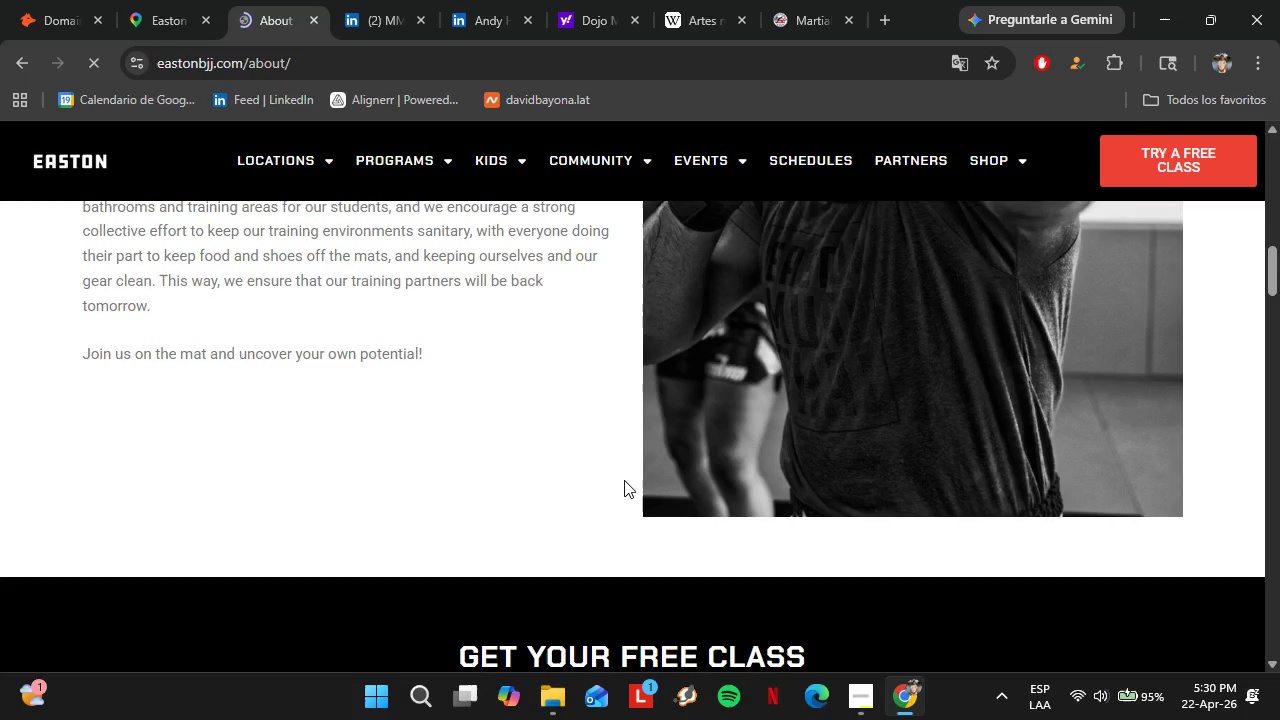 
left_click_drag(start_coordinate=[700, 367], to_coordinate=[426, 357])
 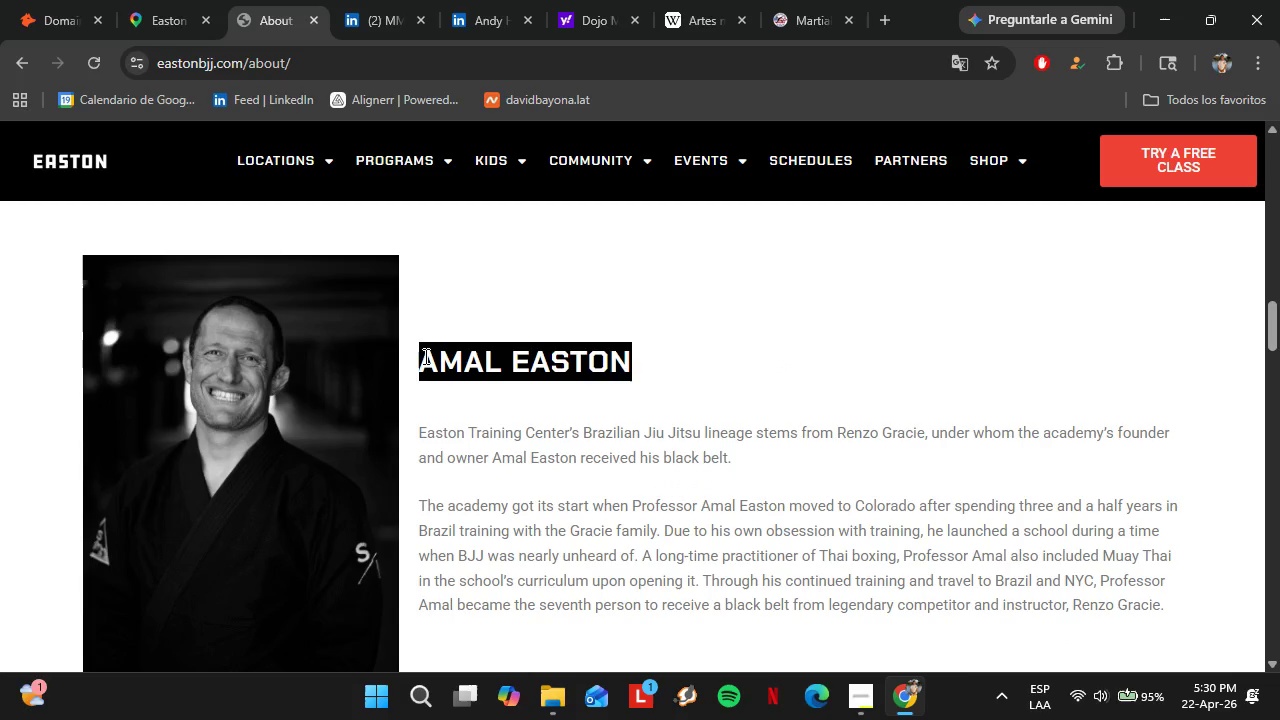 
scroll: coordinate [876, 463], scroll_direction: down, amount: 6.0
 